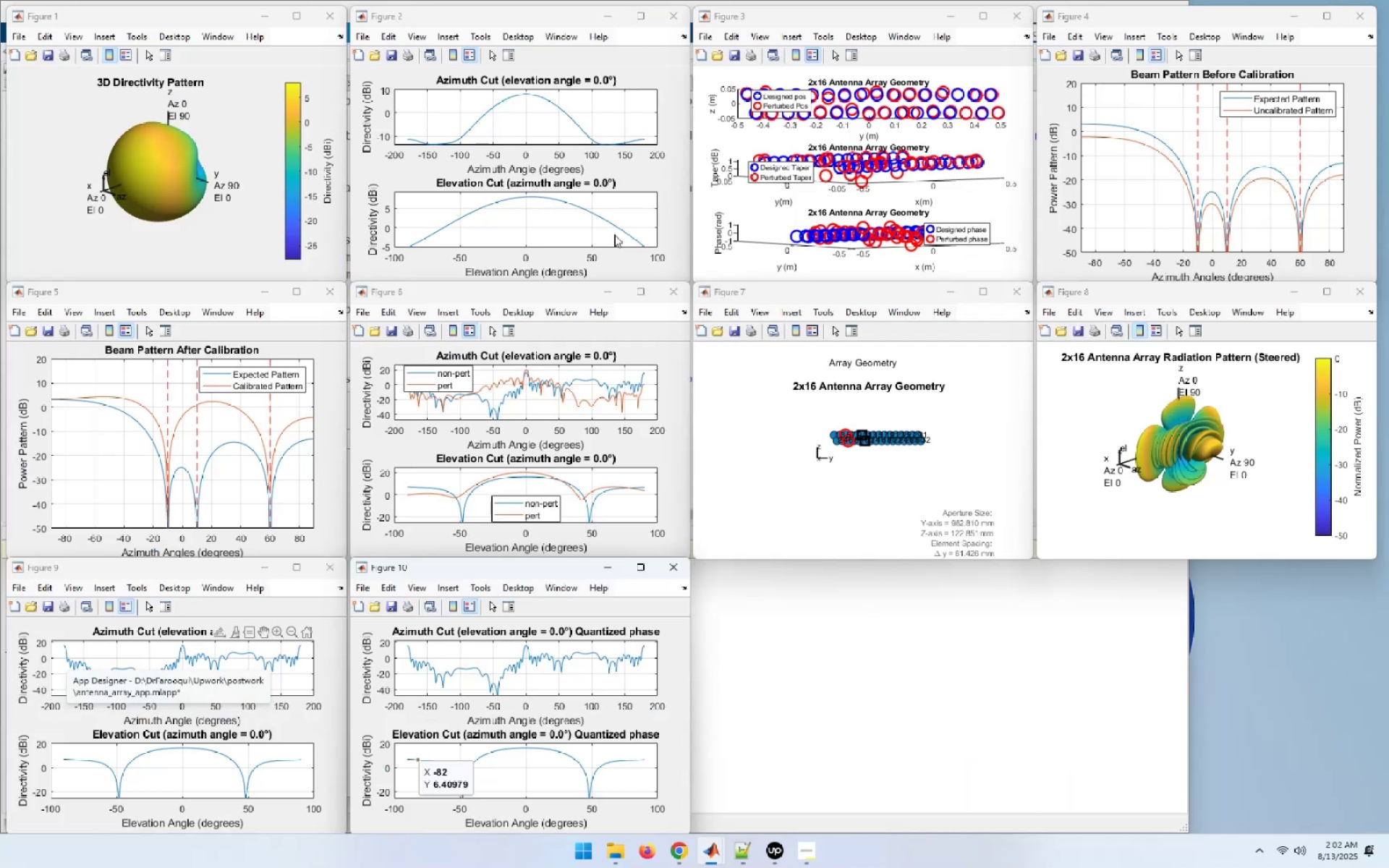 
mouse_move([266, 513])
 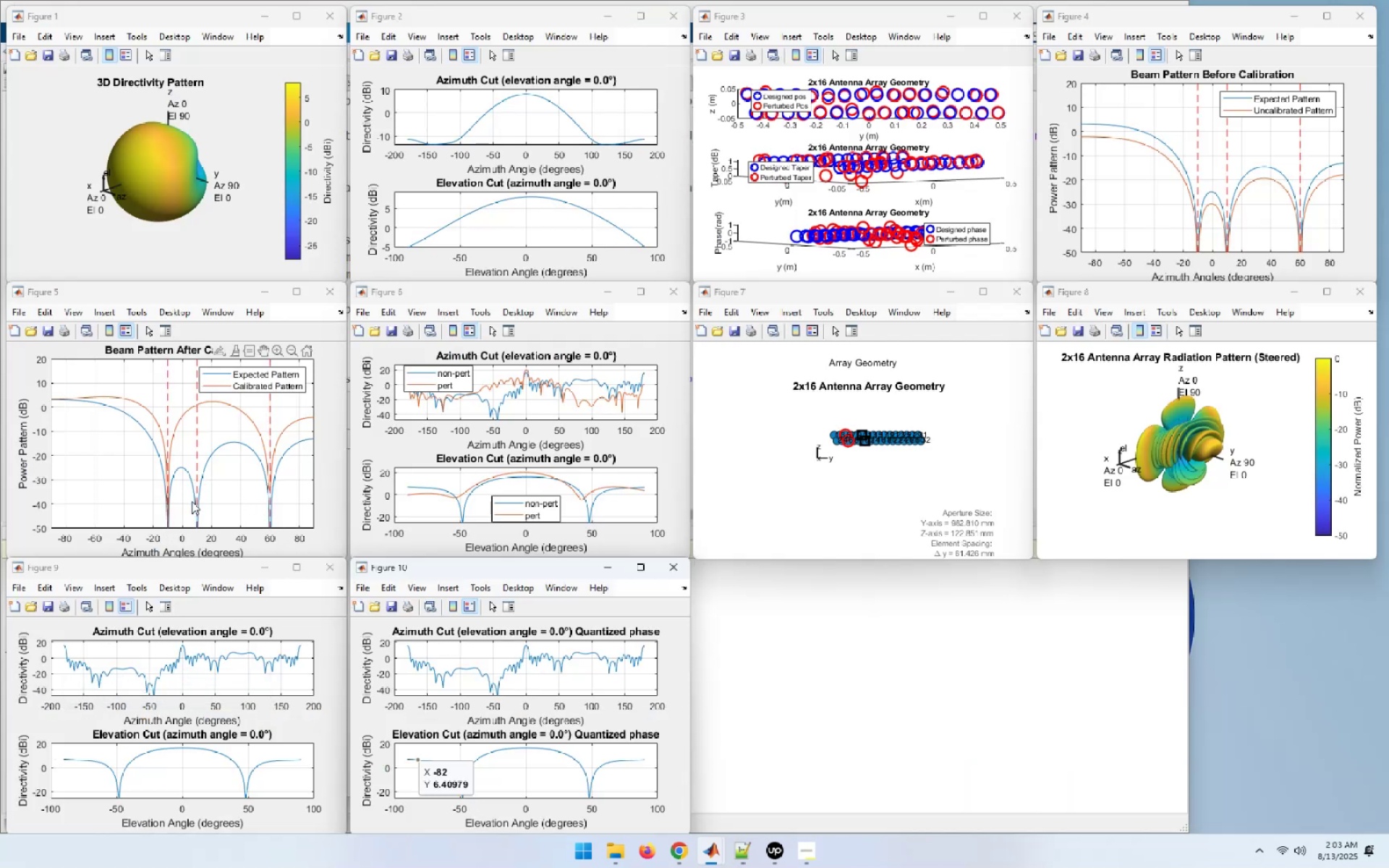 
mouse_move([210, 403])
 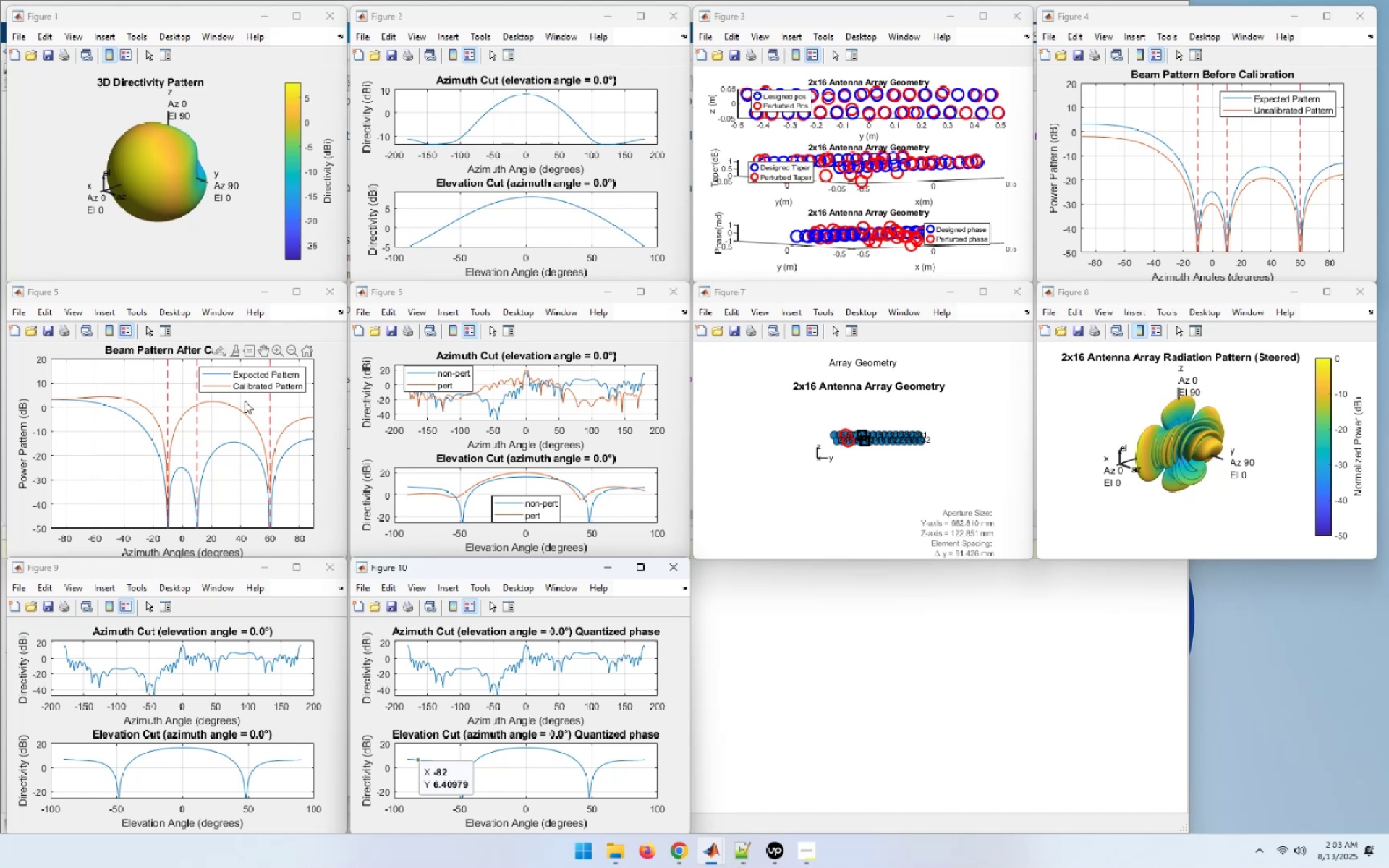 
mouse_move([232, 626])
 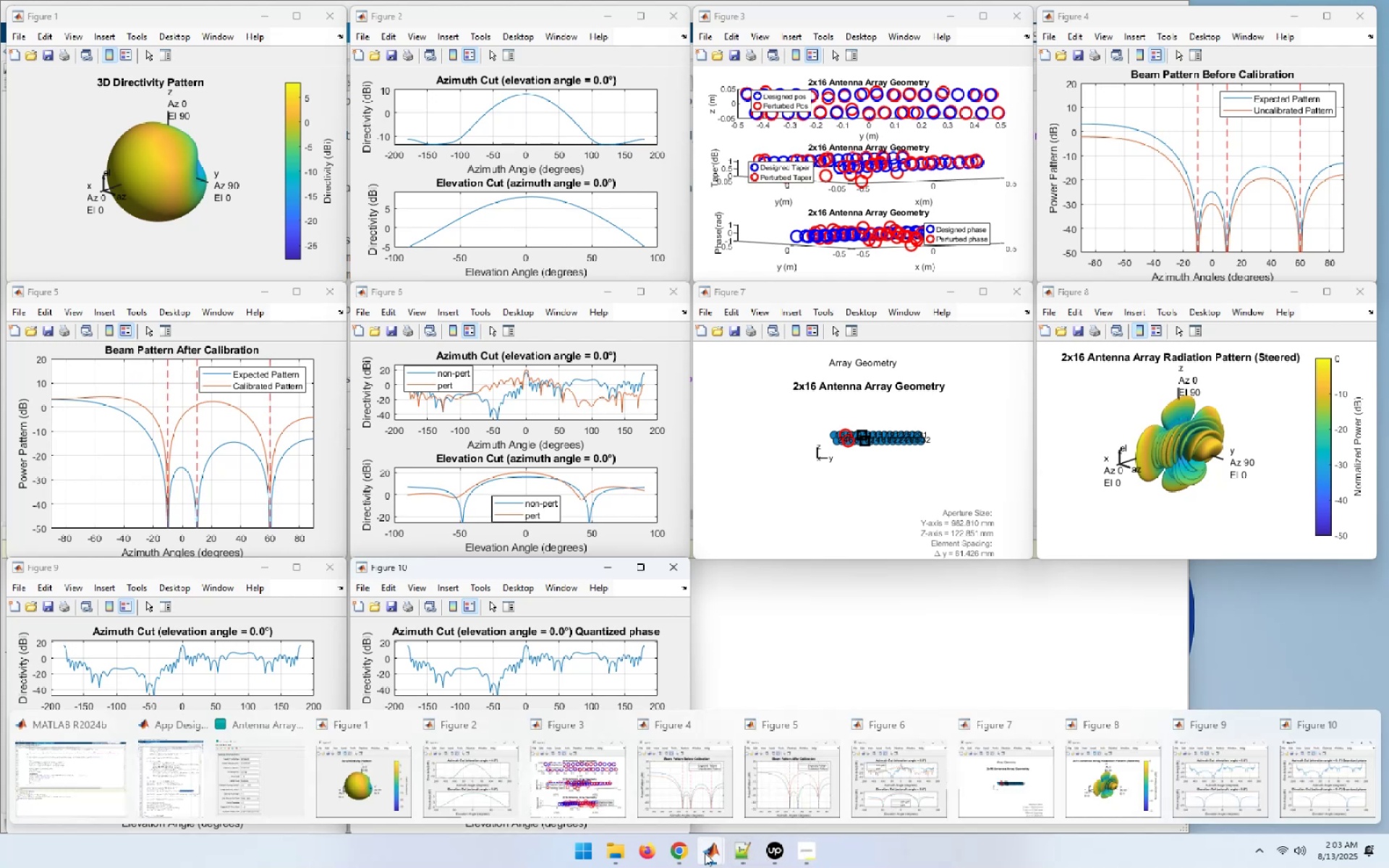 
left_click([255, 761])
 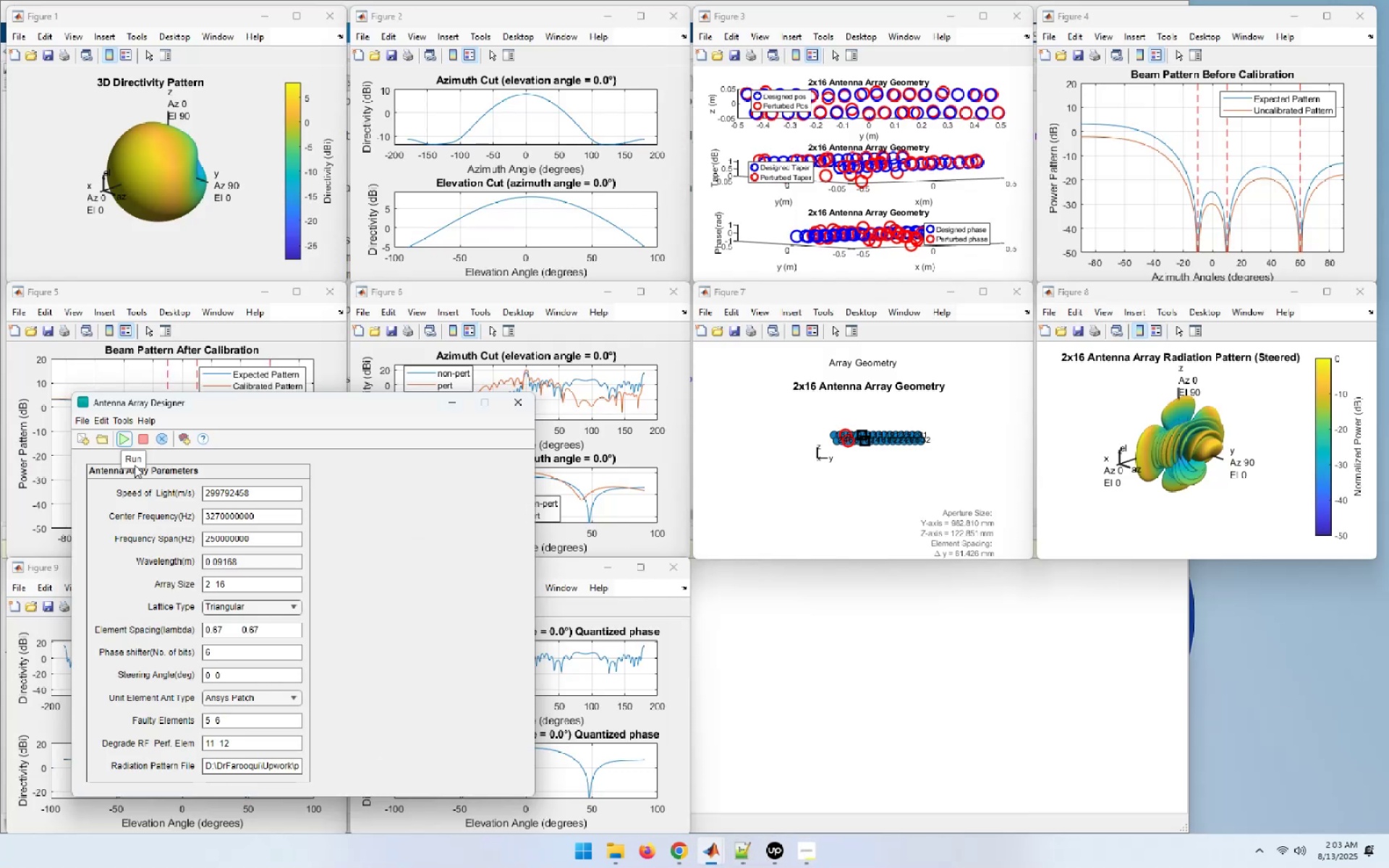 
left_click([162, 439])
 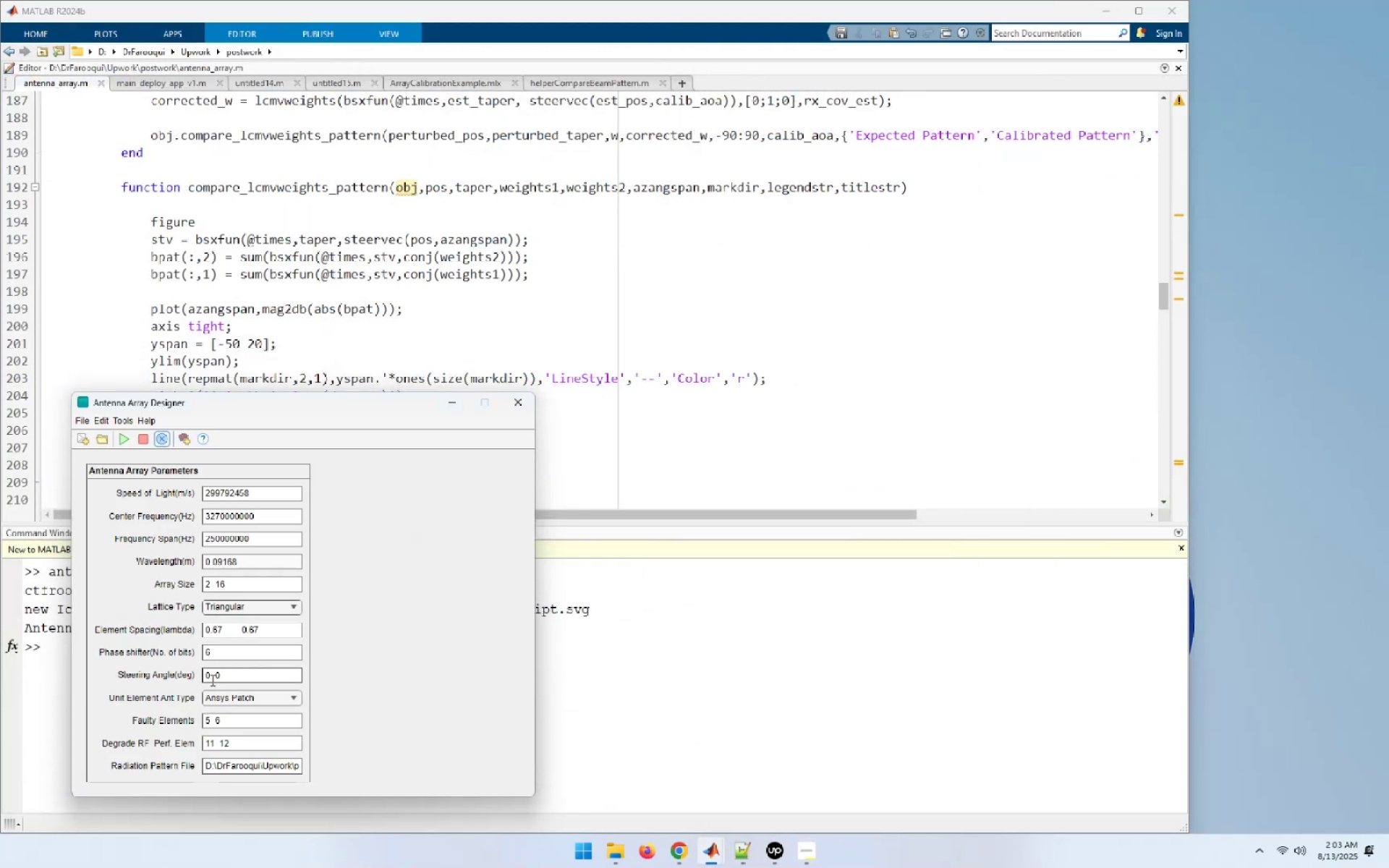 
left_click_drag(start_coordinate=[211, 672], to_coordinate=[203, 673])
 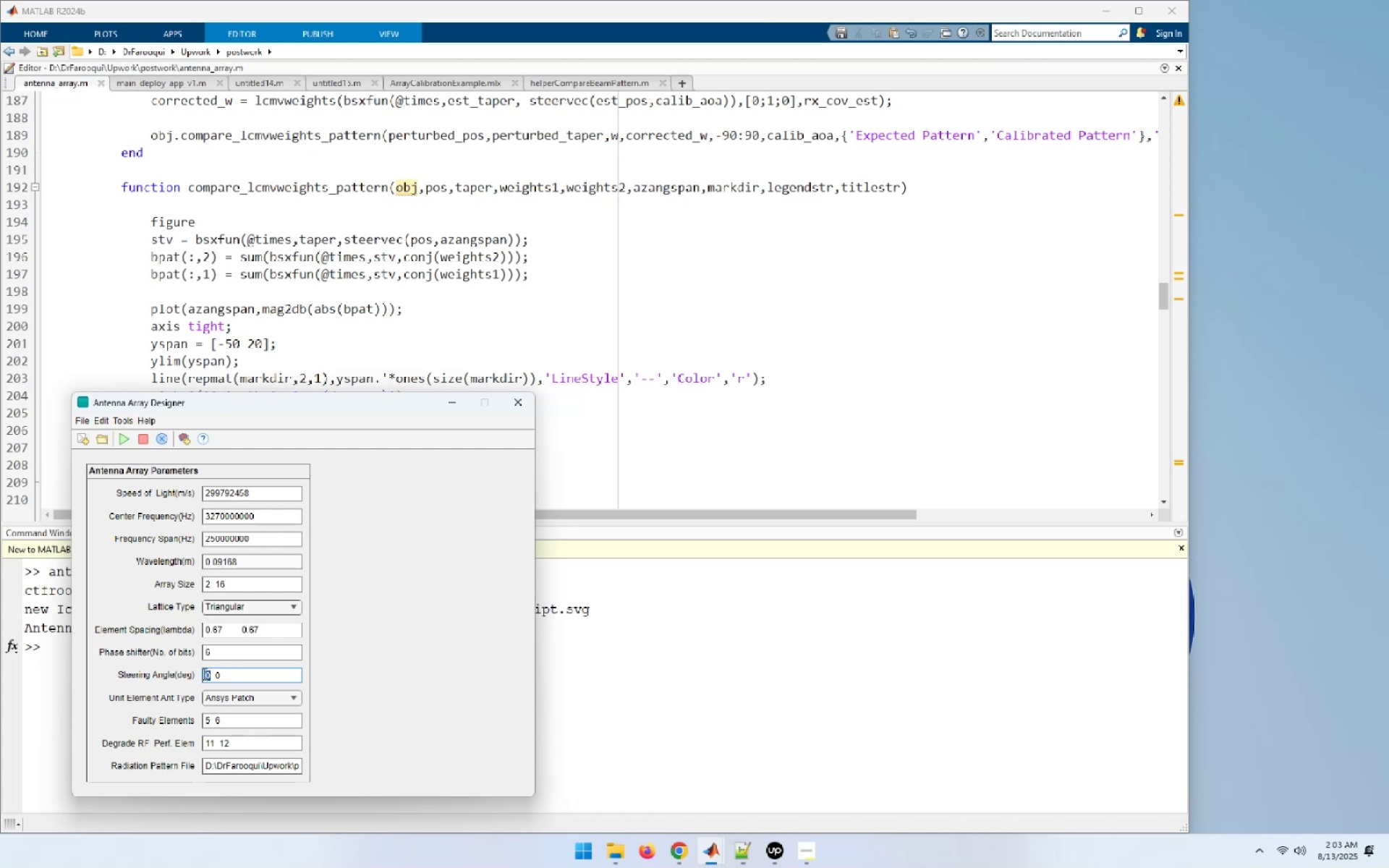 
key(Numpad1)
 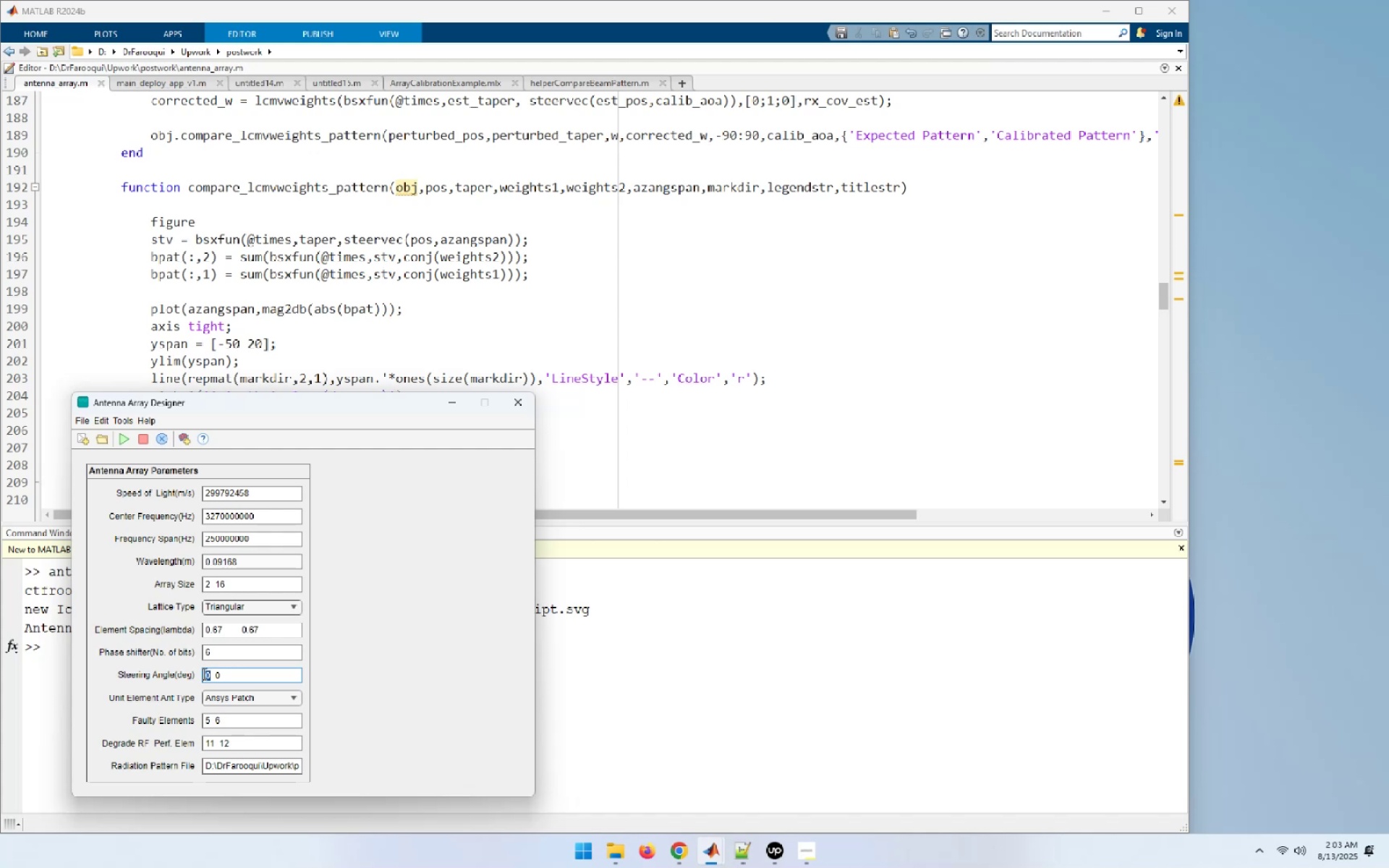 
key(Numpad0)
 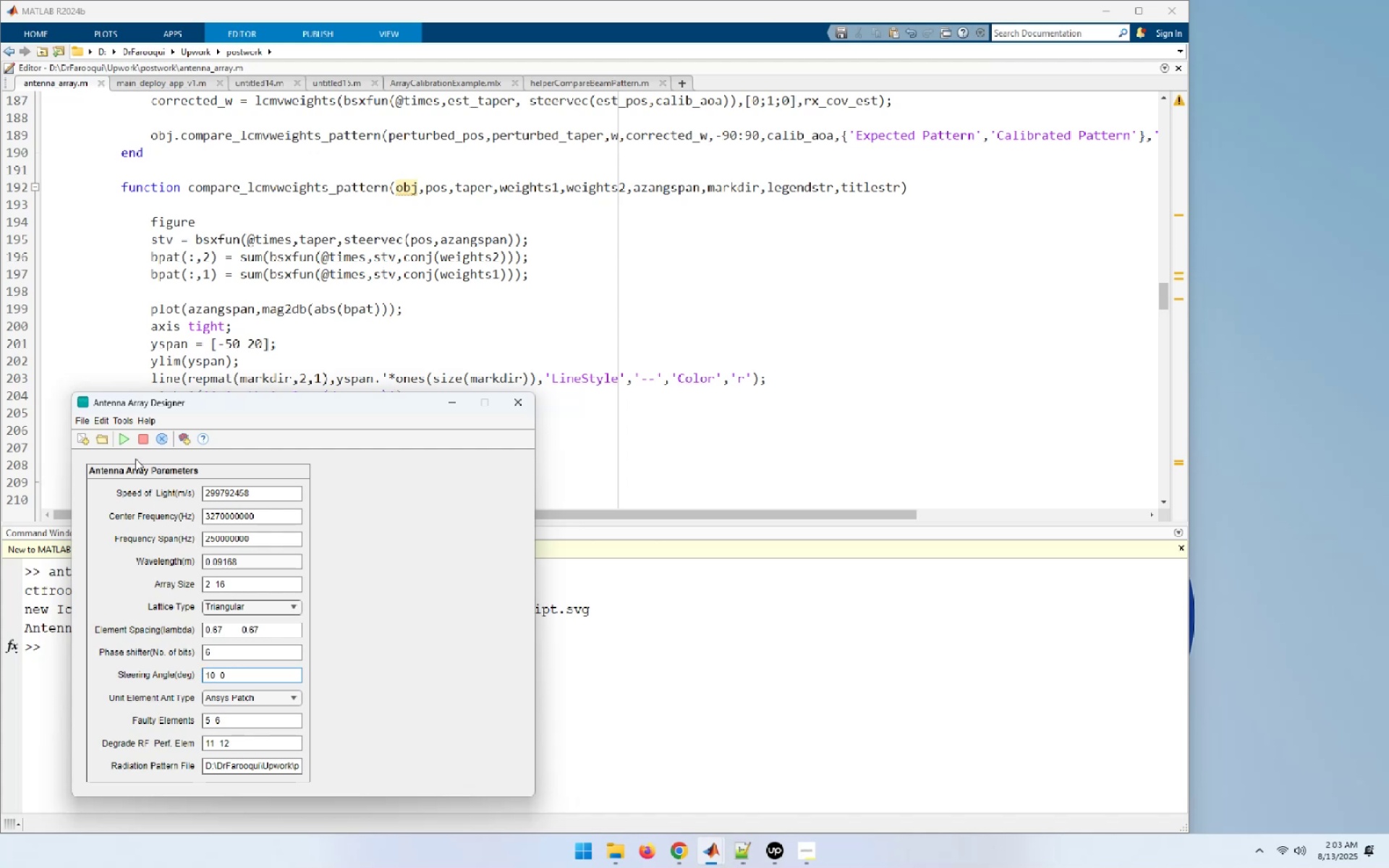 
double_click([123, 433])
 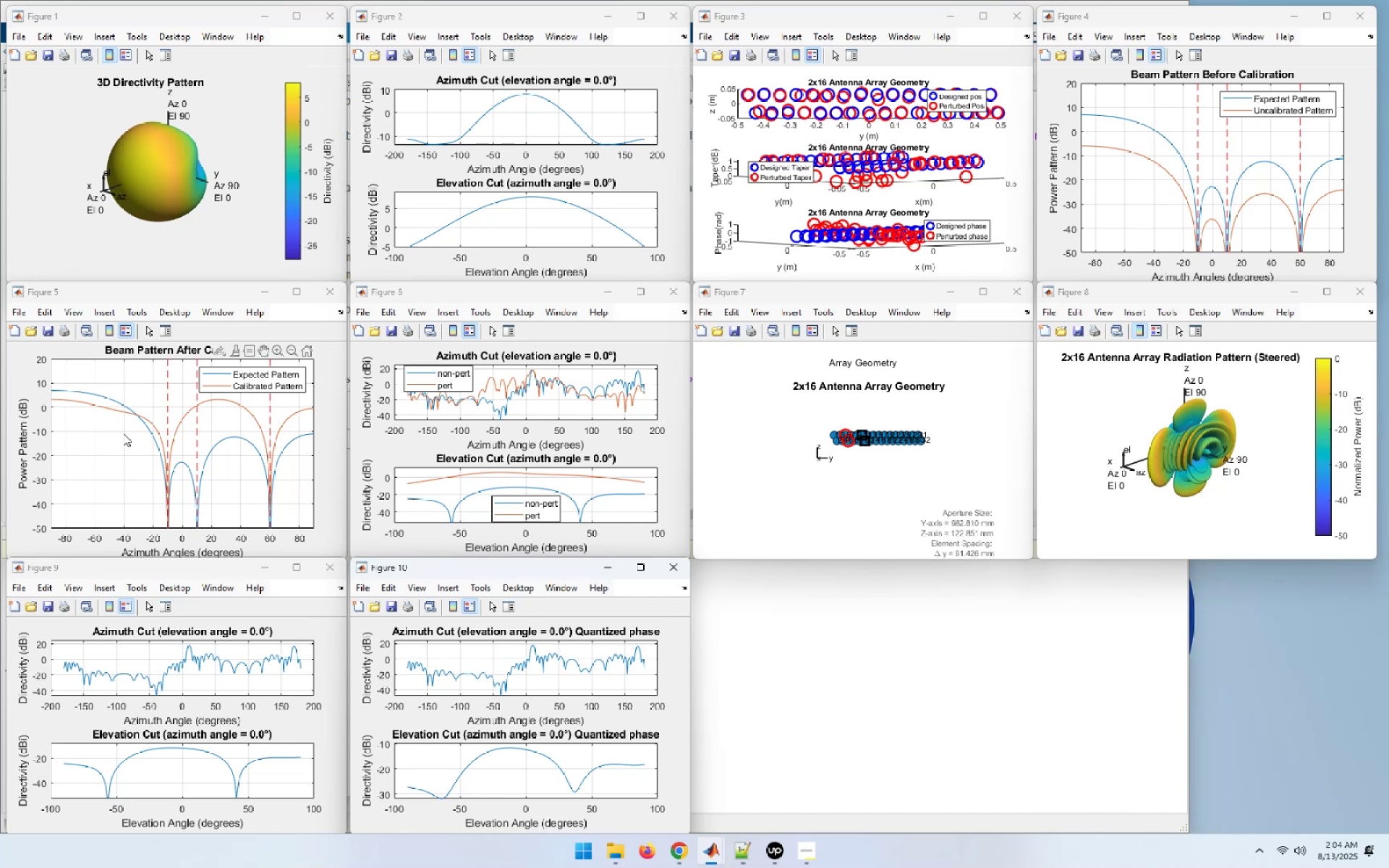 
wait(36.3)
 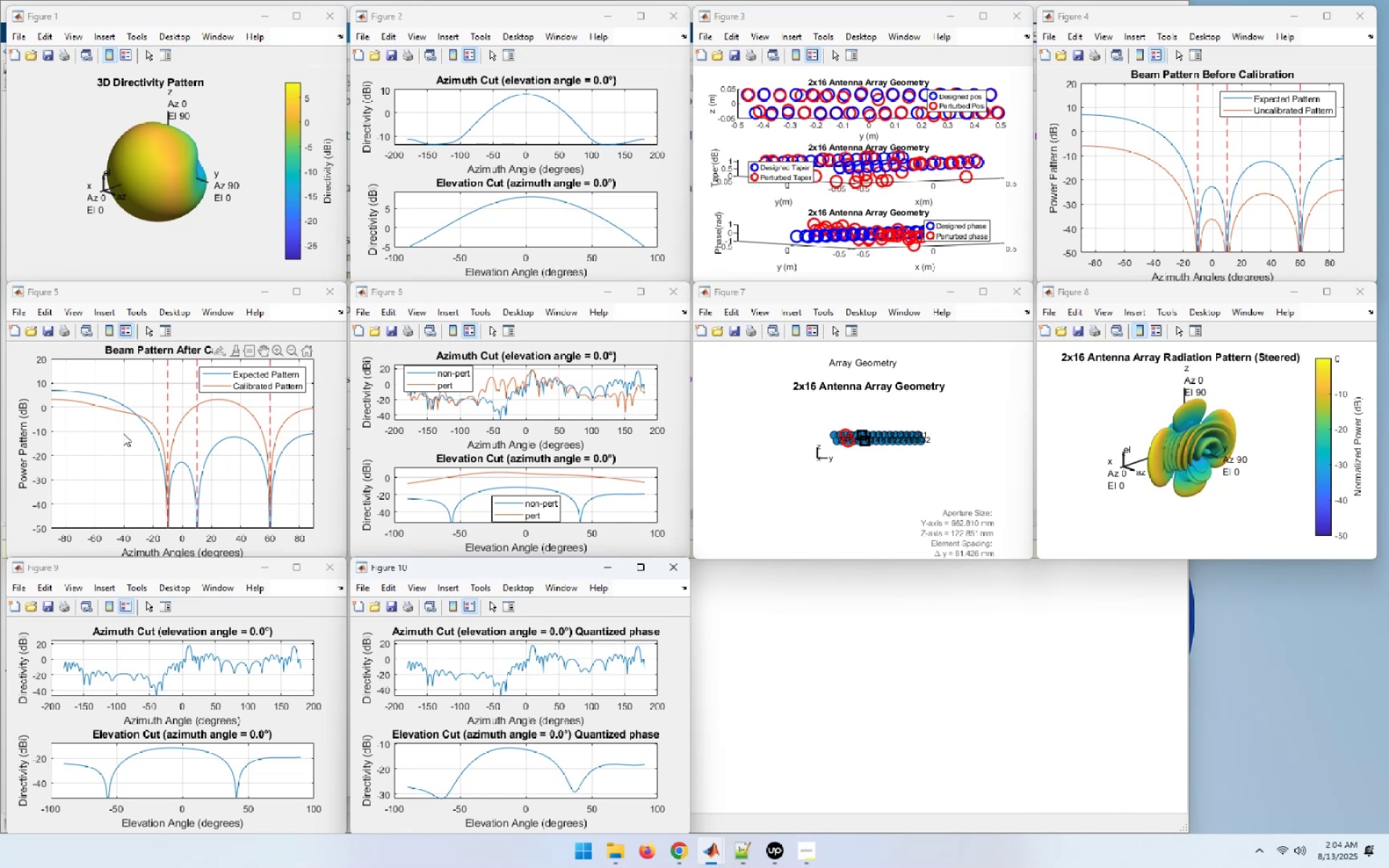 
left_click([251, 759])
 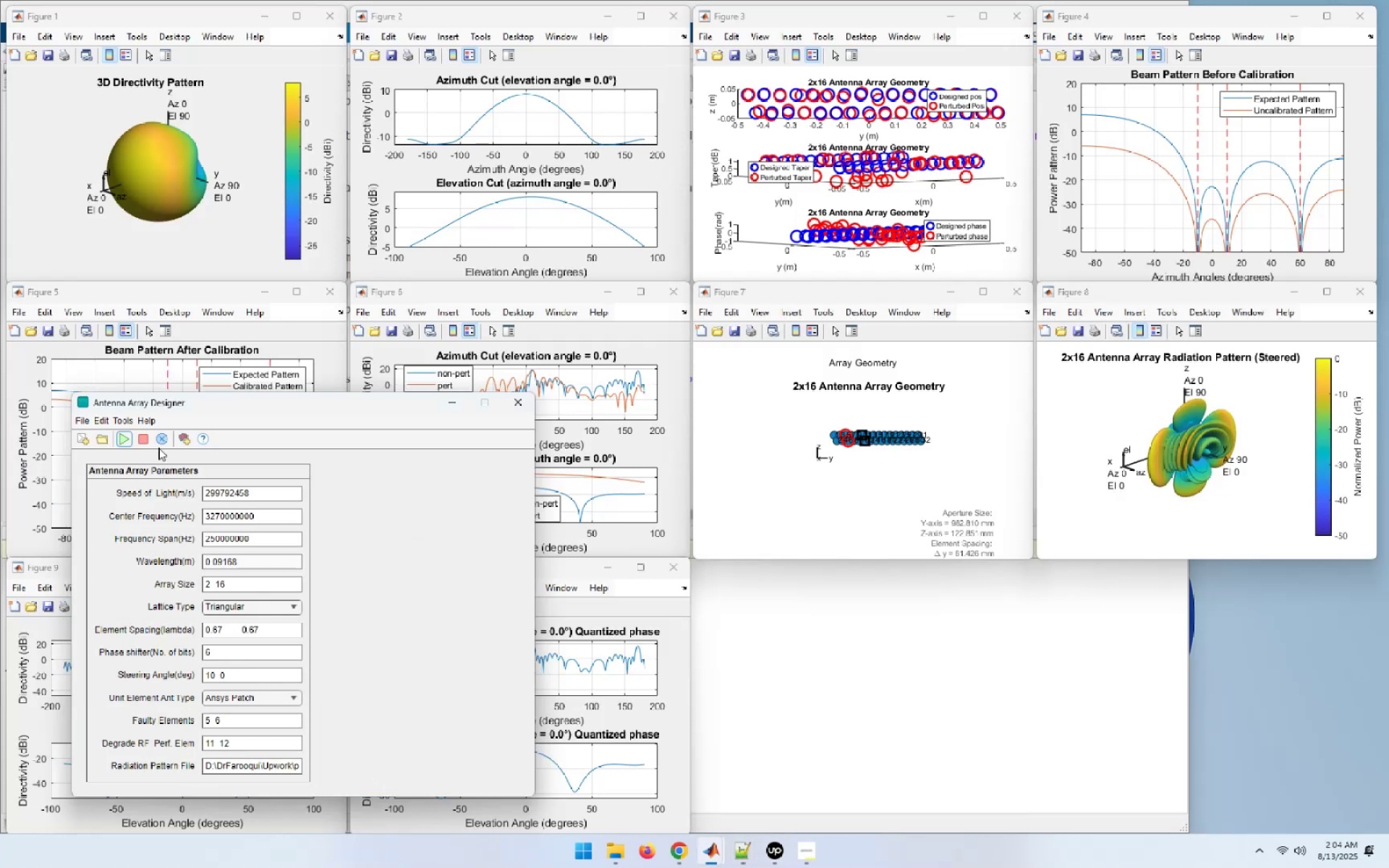 
left_click([158, 444])
 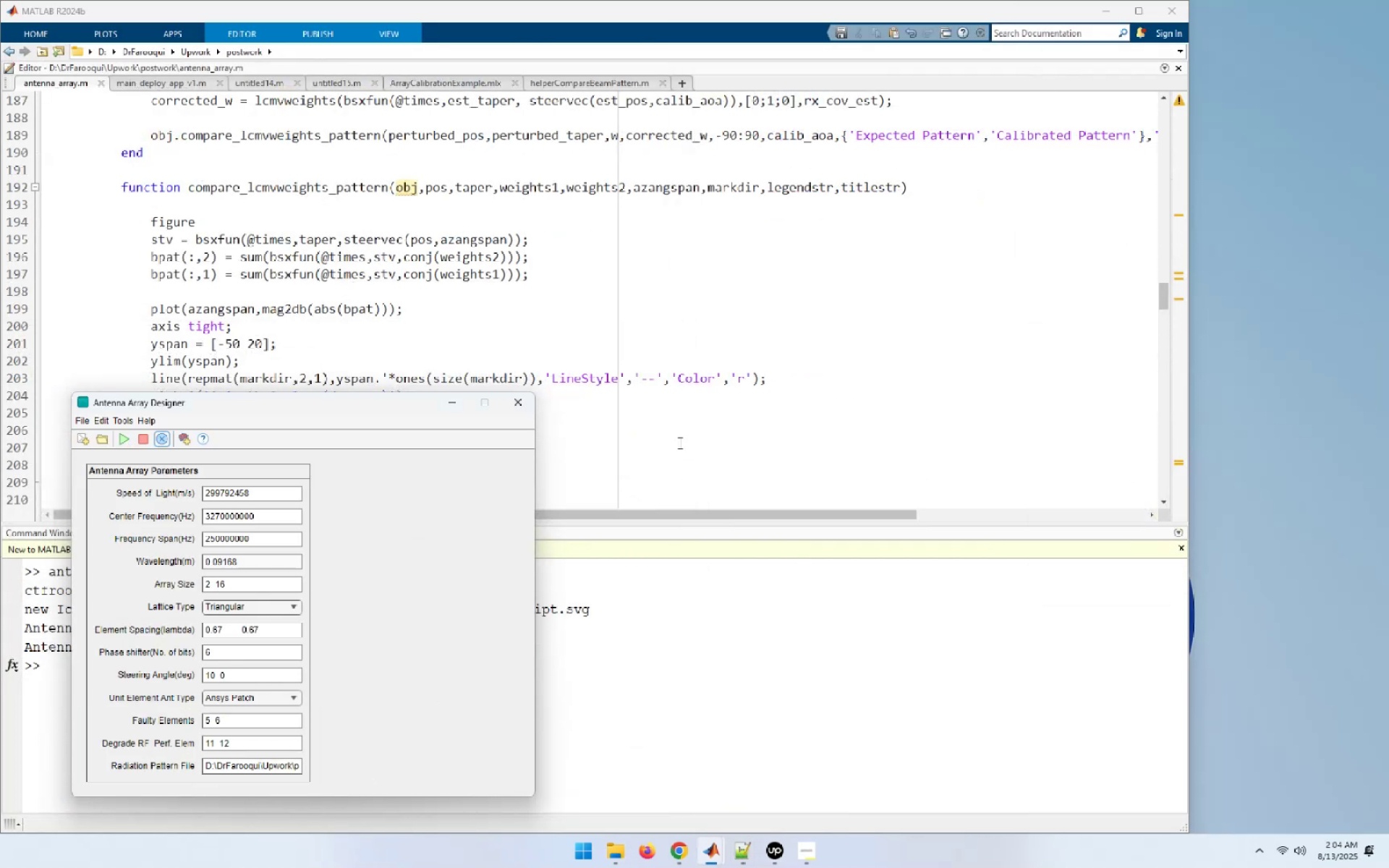 
left_click([517, 401])
 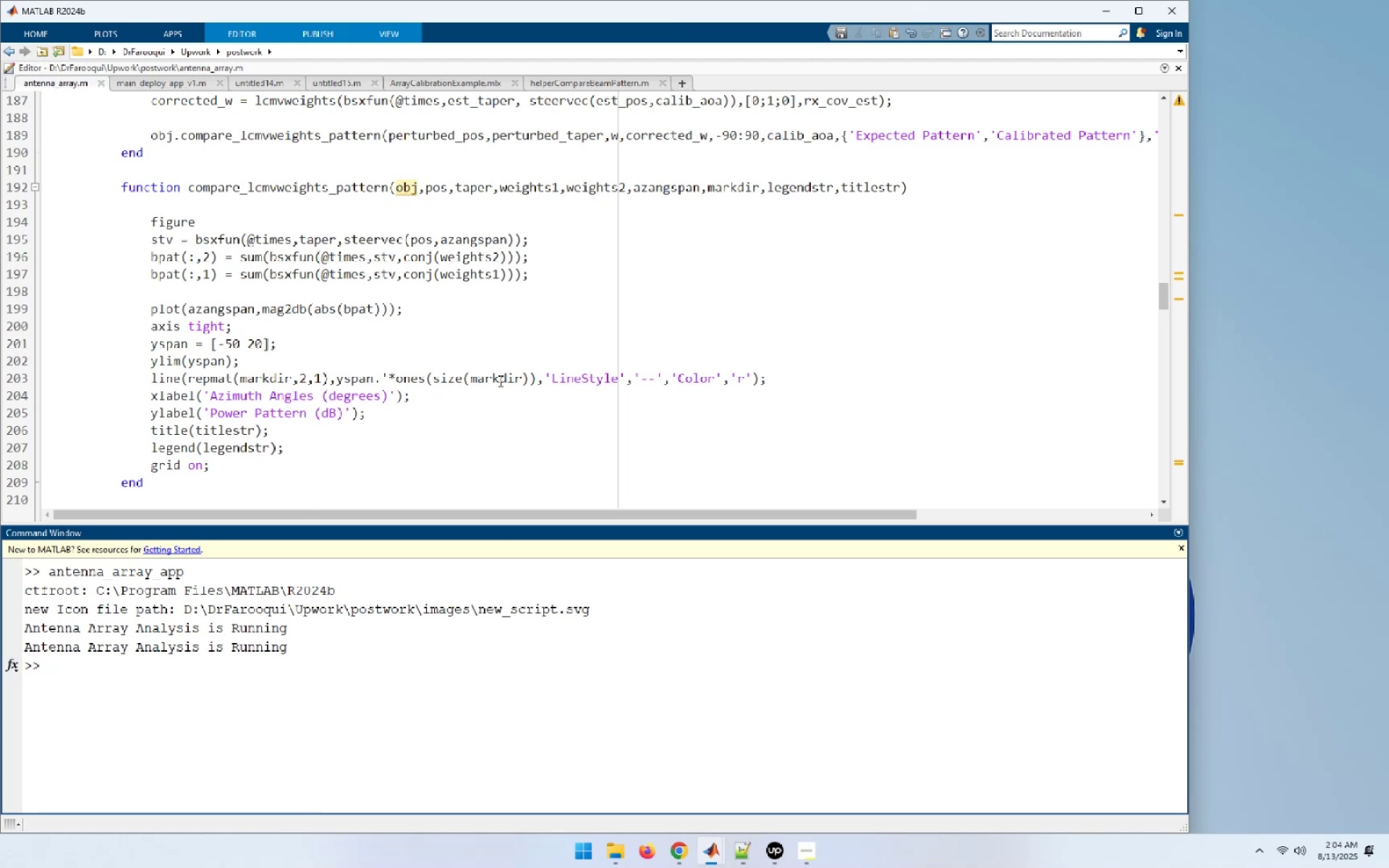 
wait(6.11)
 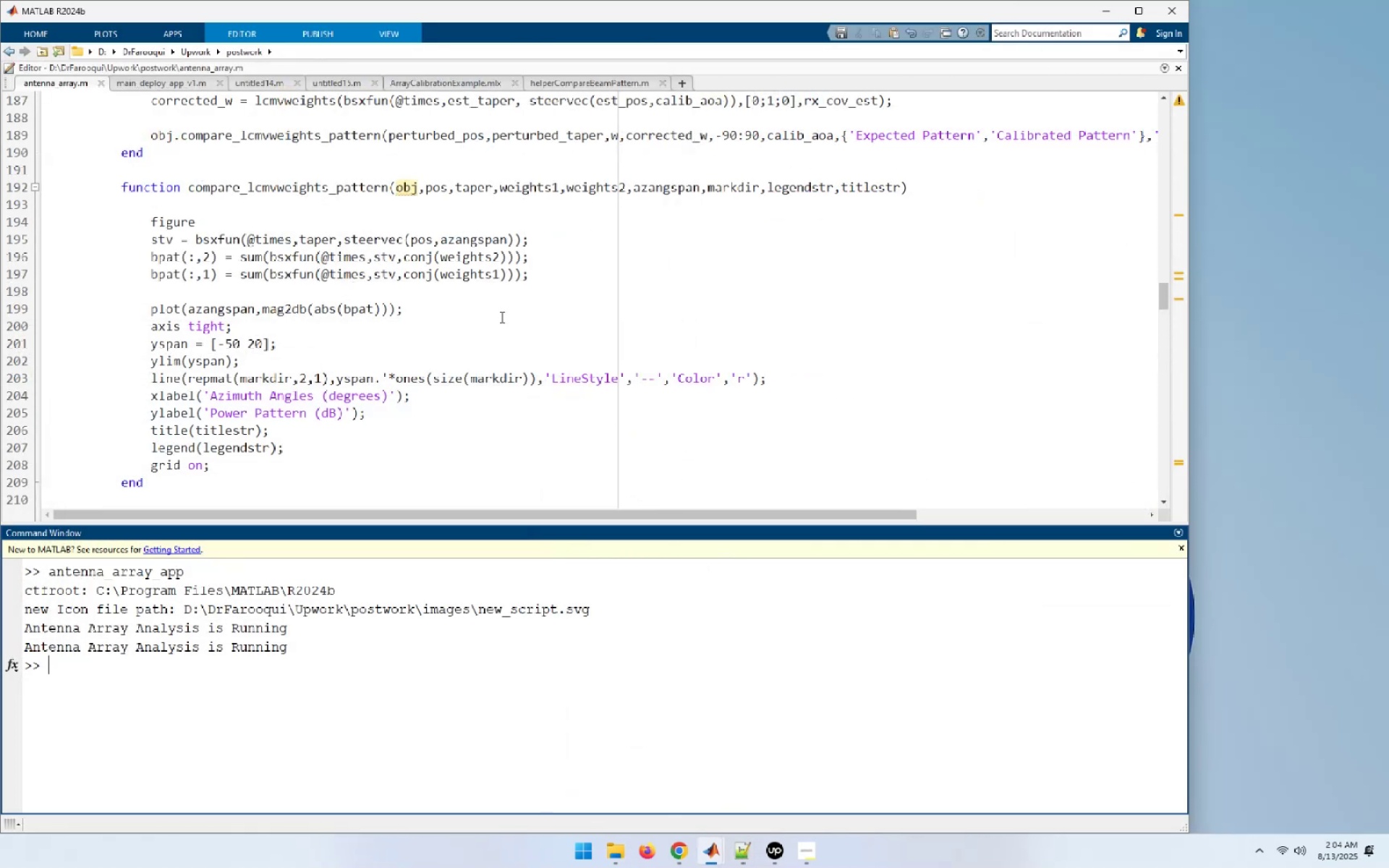 
double_click([223, 241])
 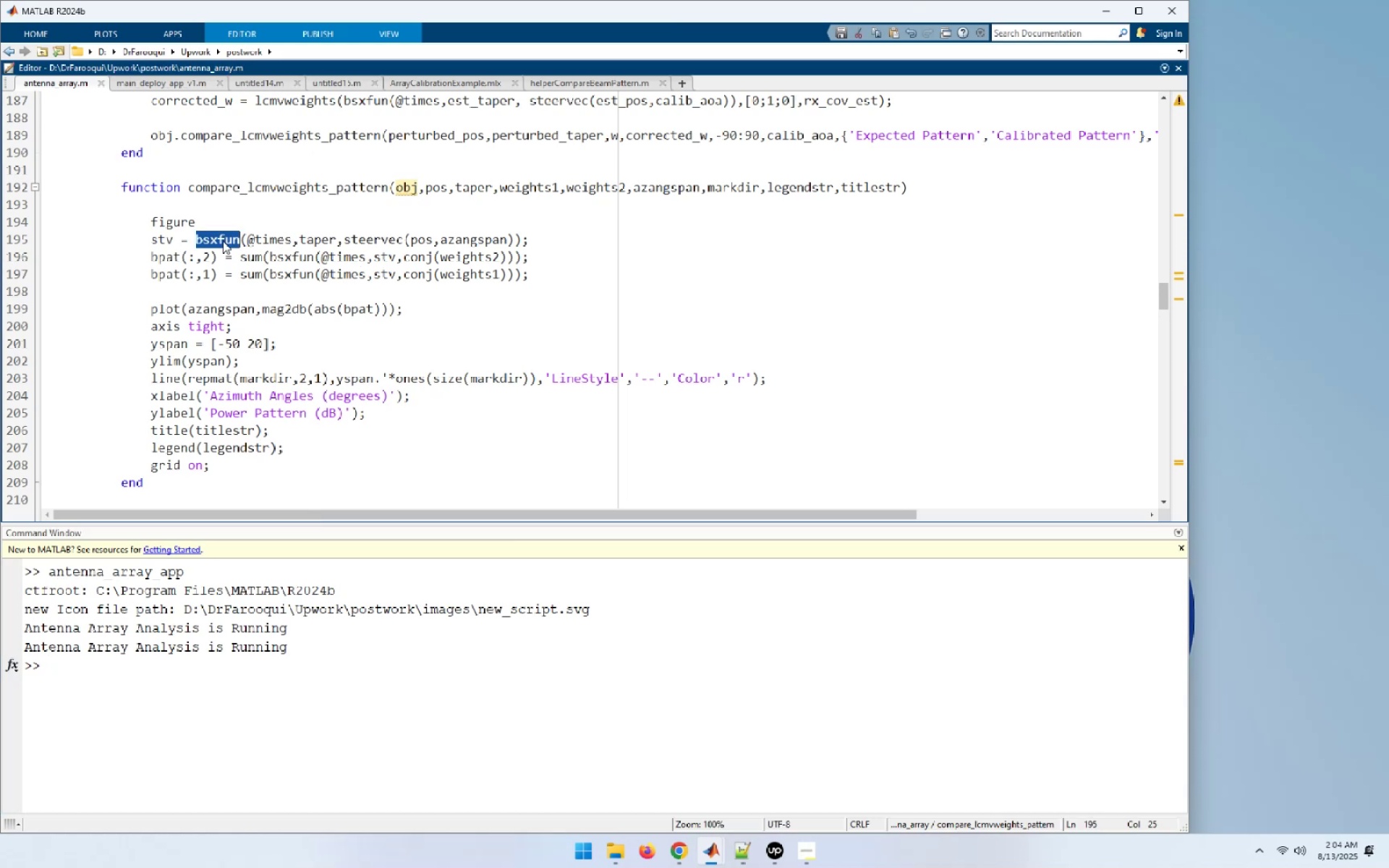 
key(Control+C)
 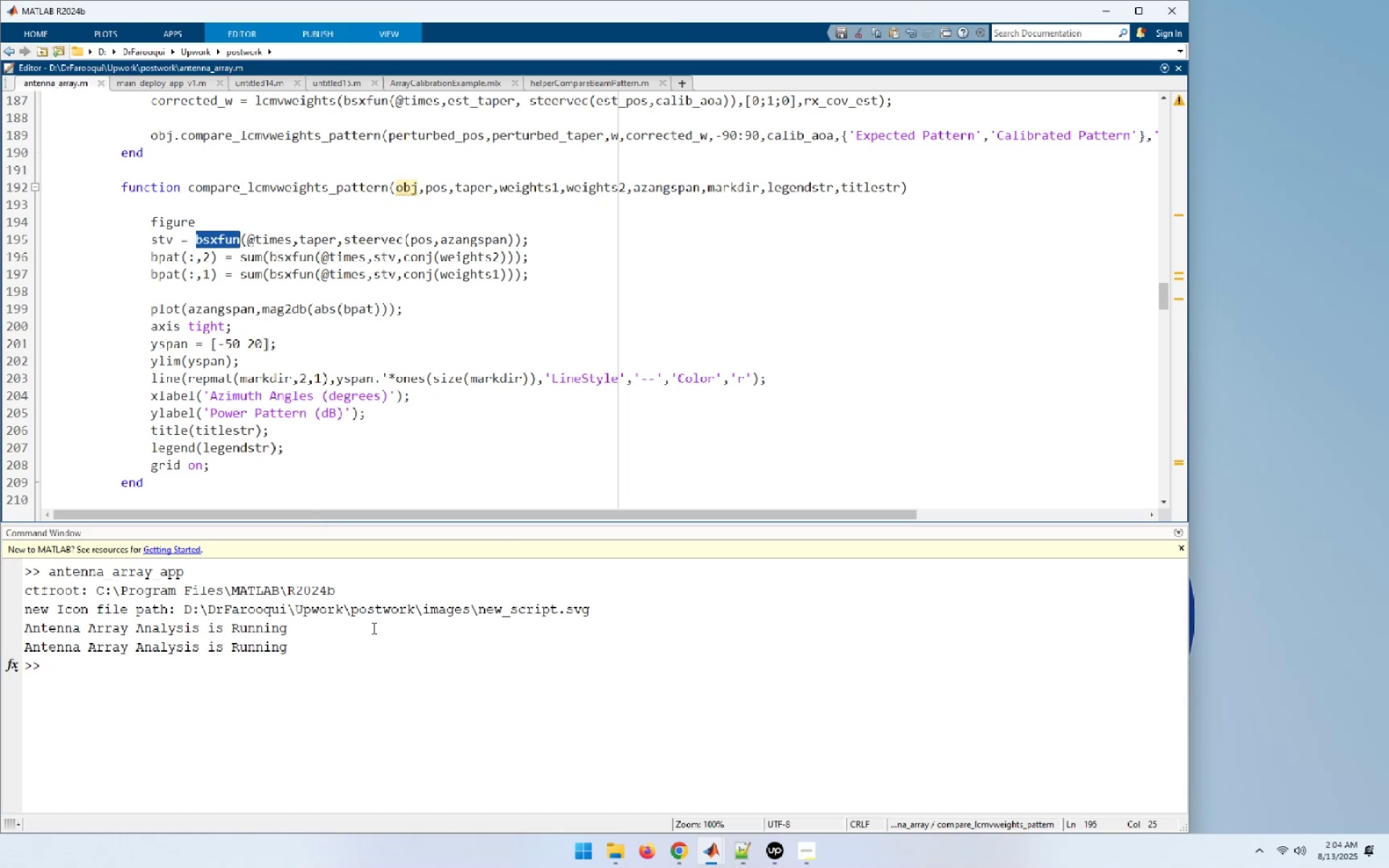 
left_click([391, 684])
 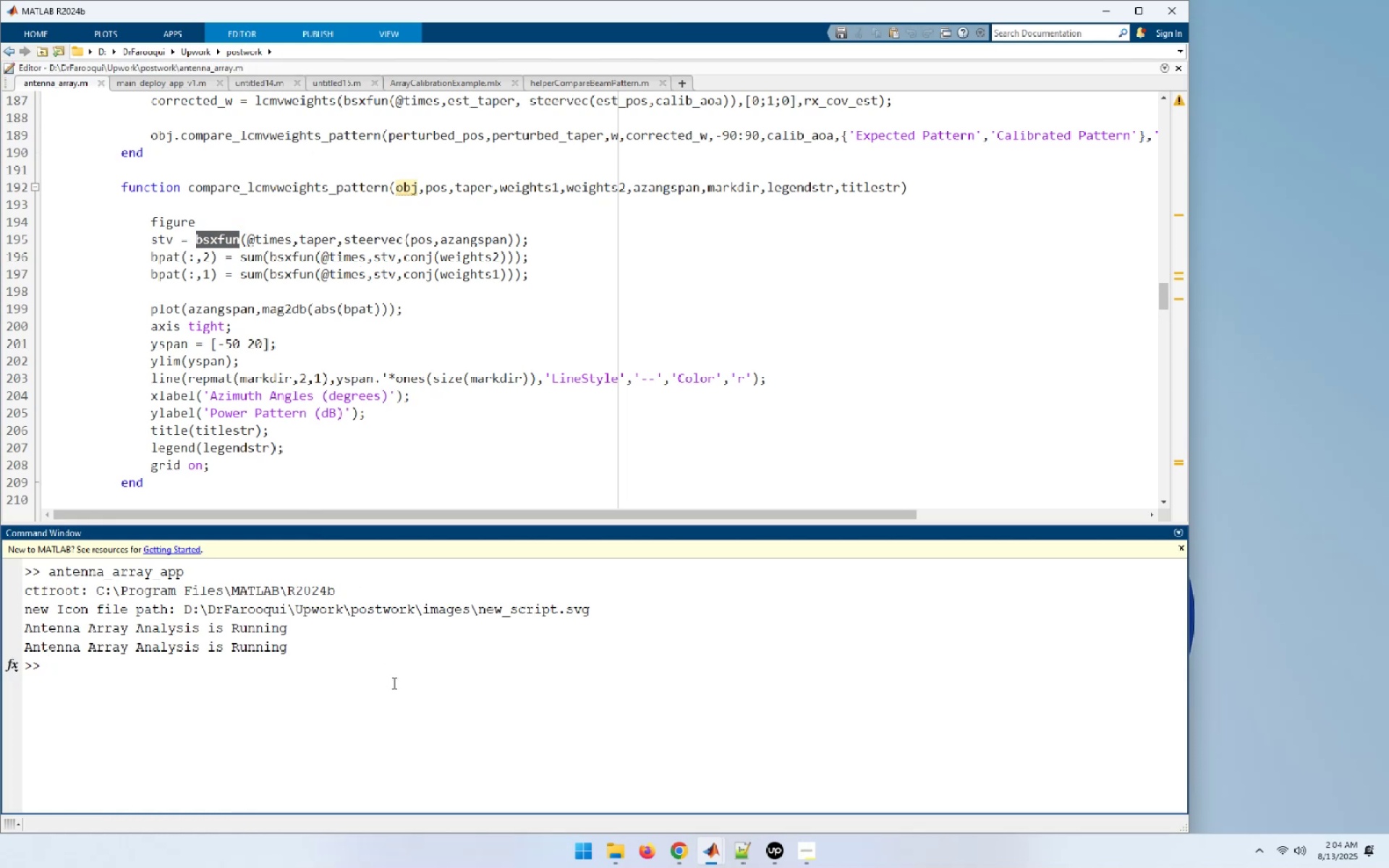 
type(doc )
 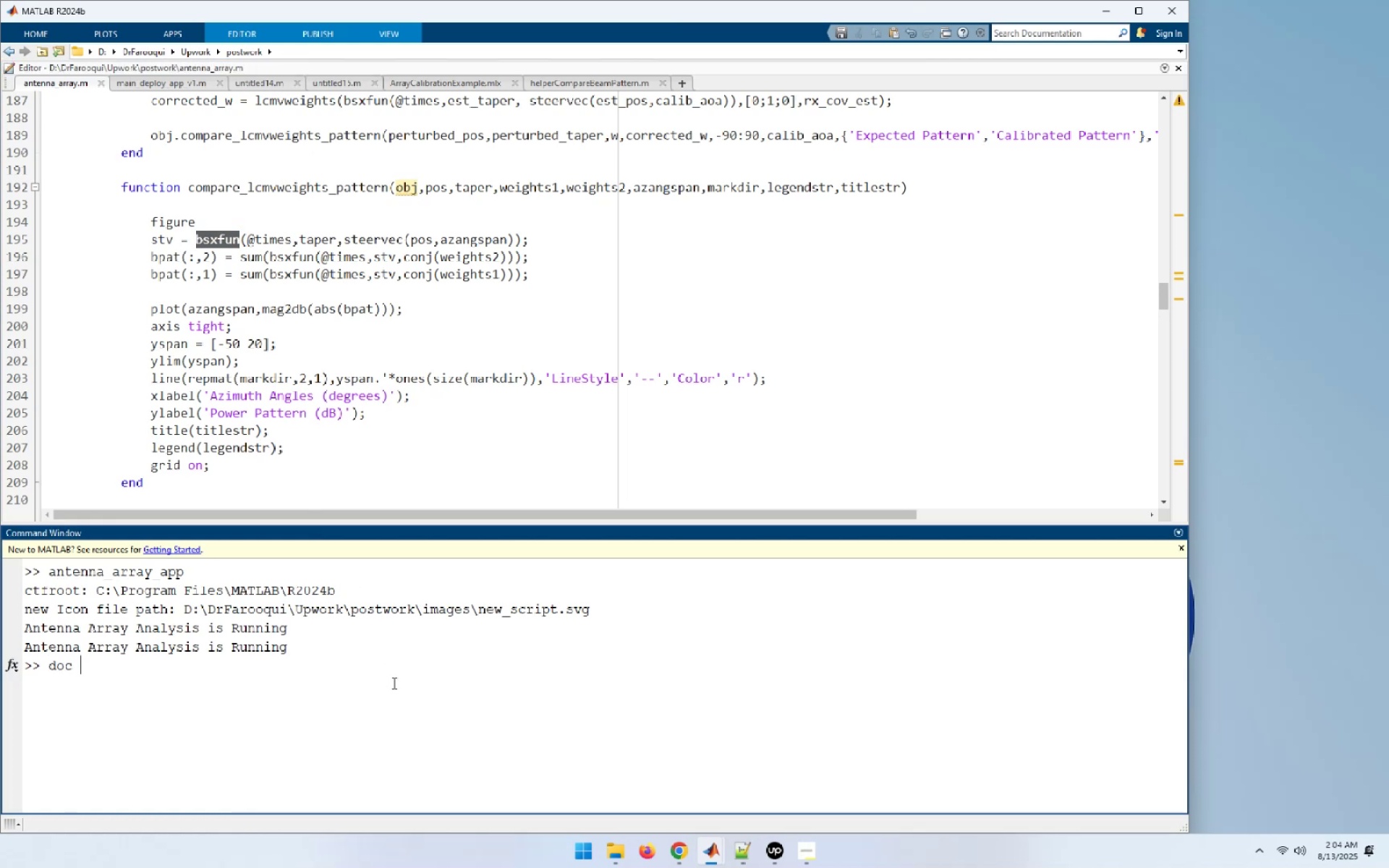 
key(Control+ControlLeft)
 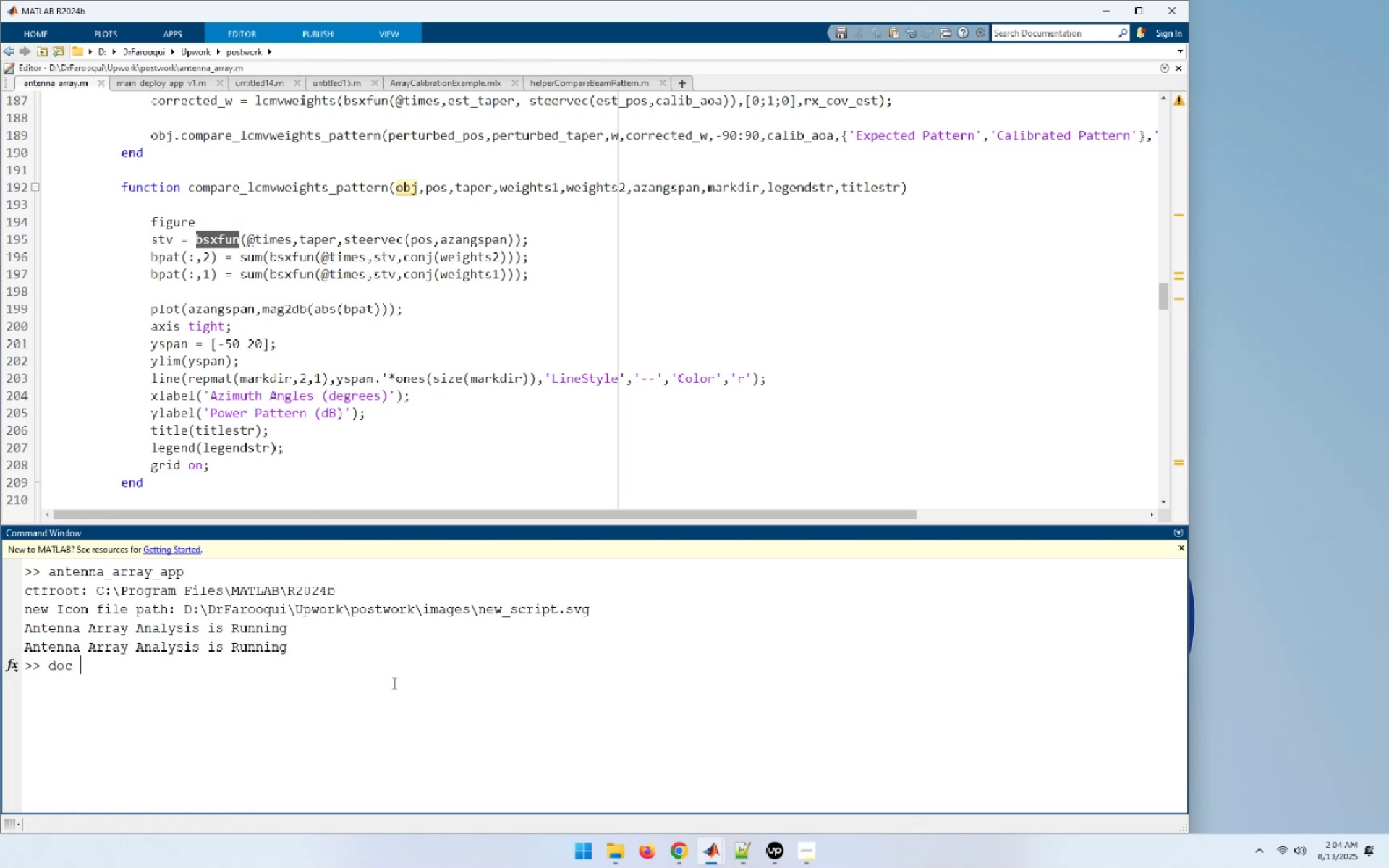 
key(Control+V)
 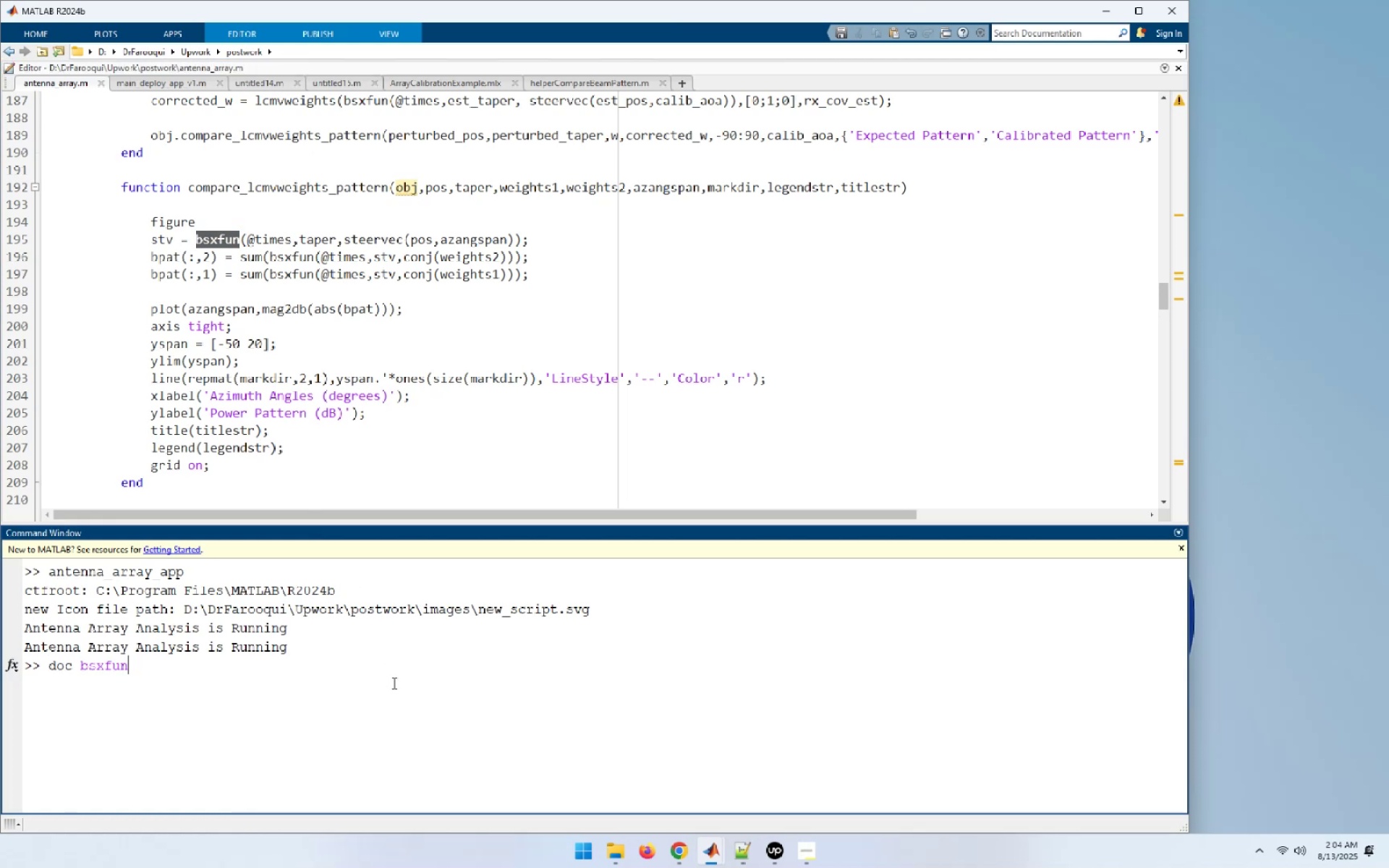 
key(Enter)
 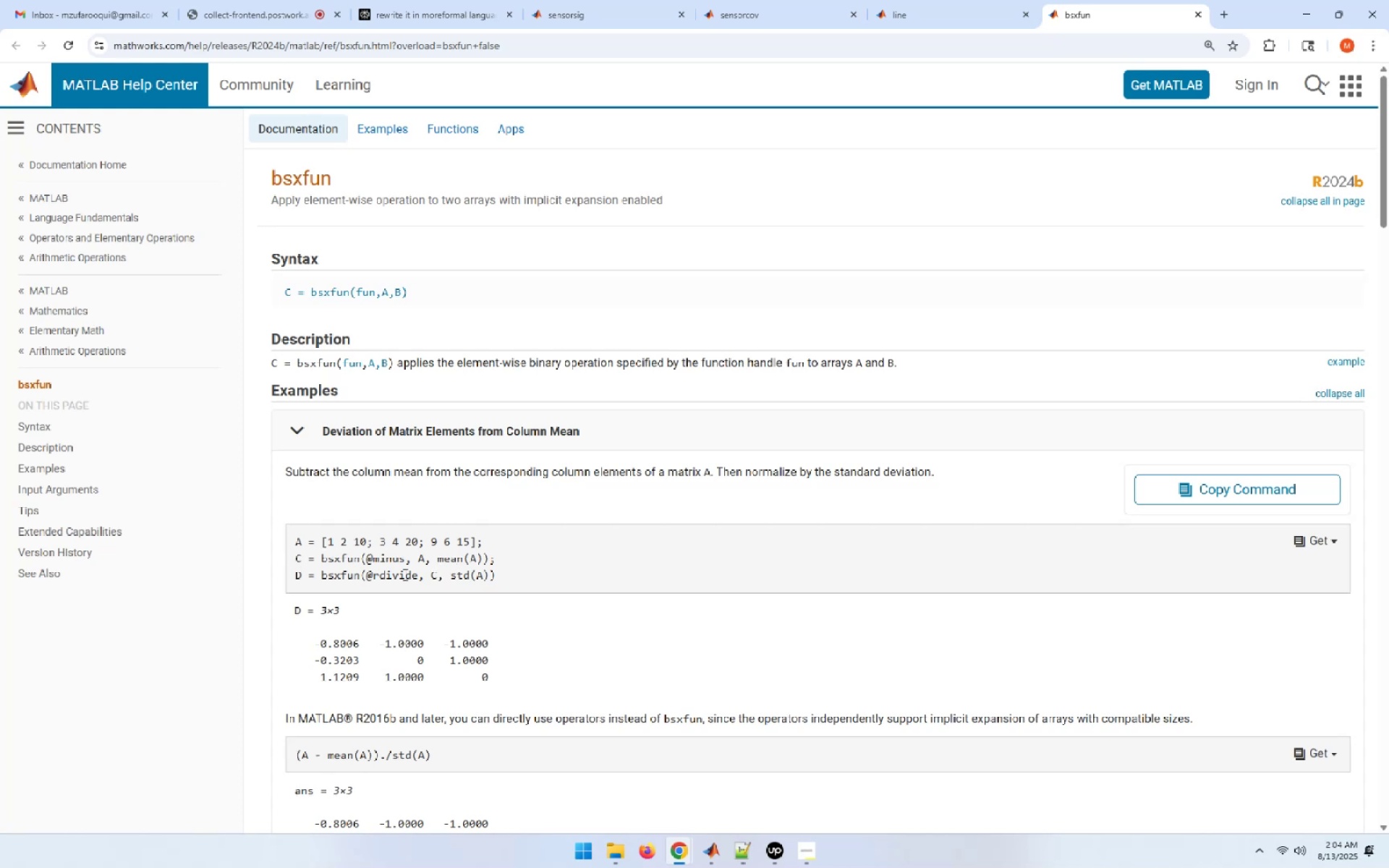 
wait(42.72)
 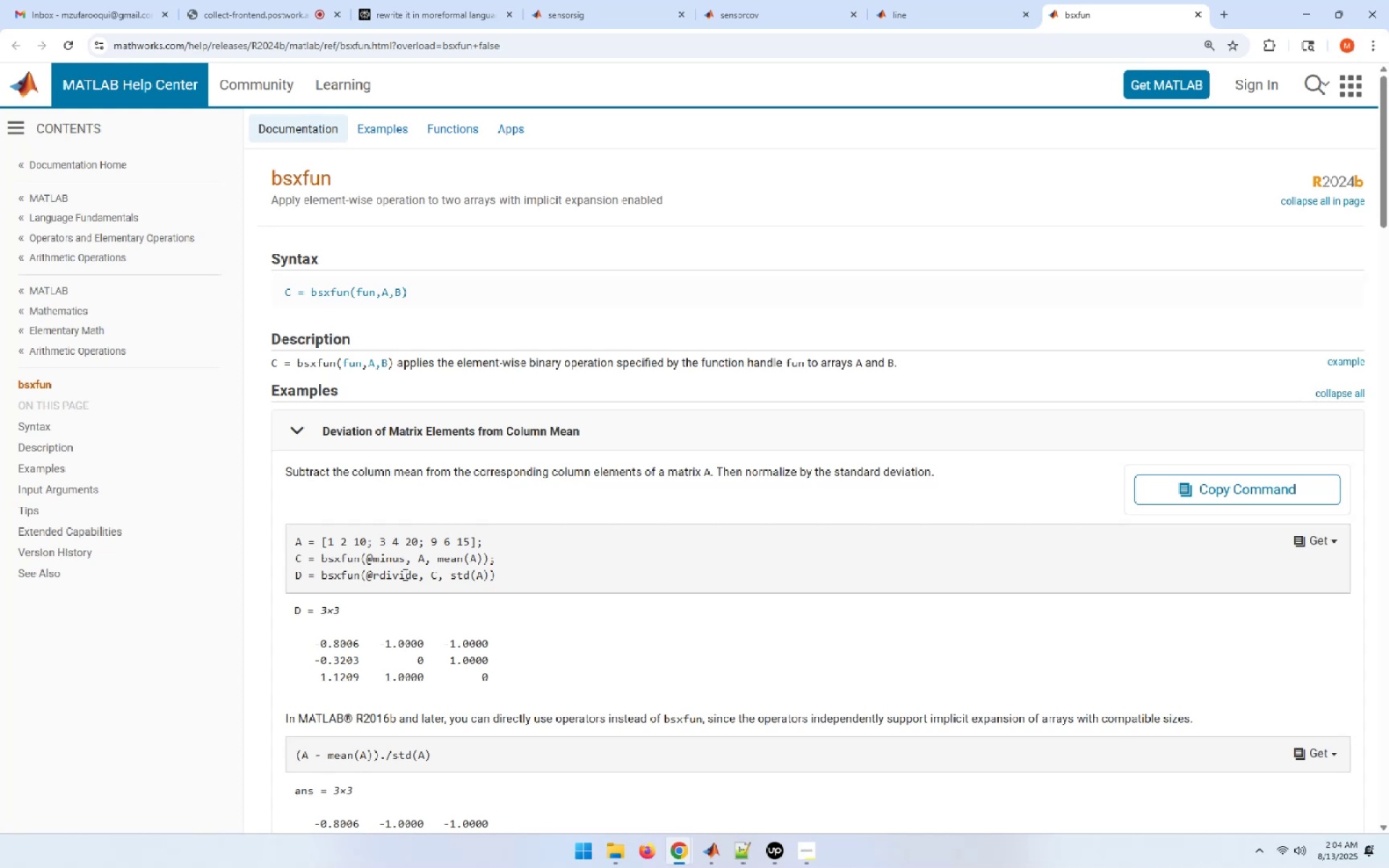 
scroll: coordinate [384, 593], scroll_direction: down, amount: 1.0
 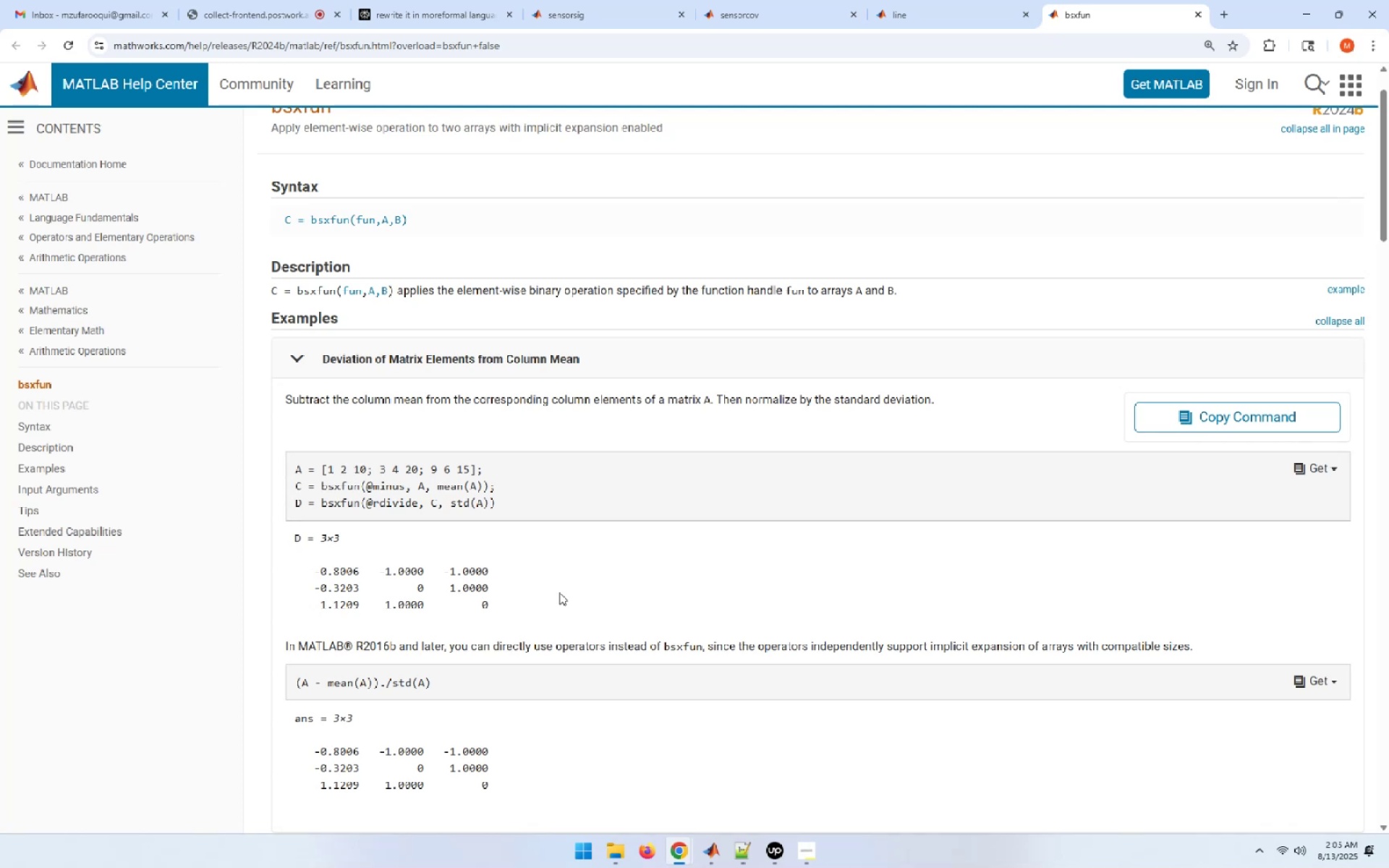 
wait(51.82)
 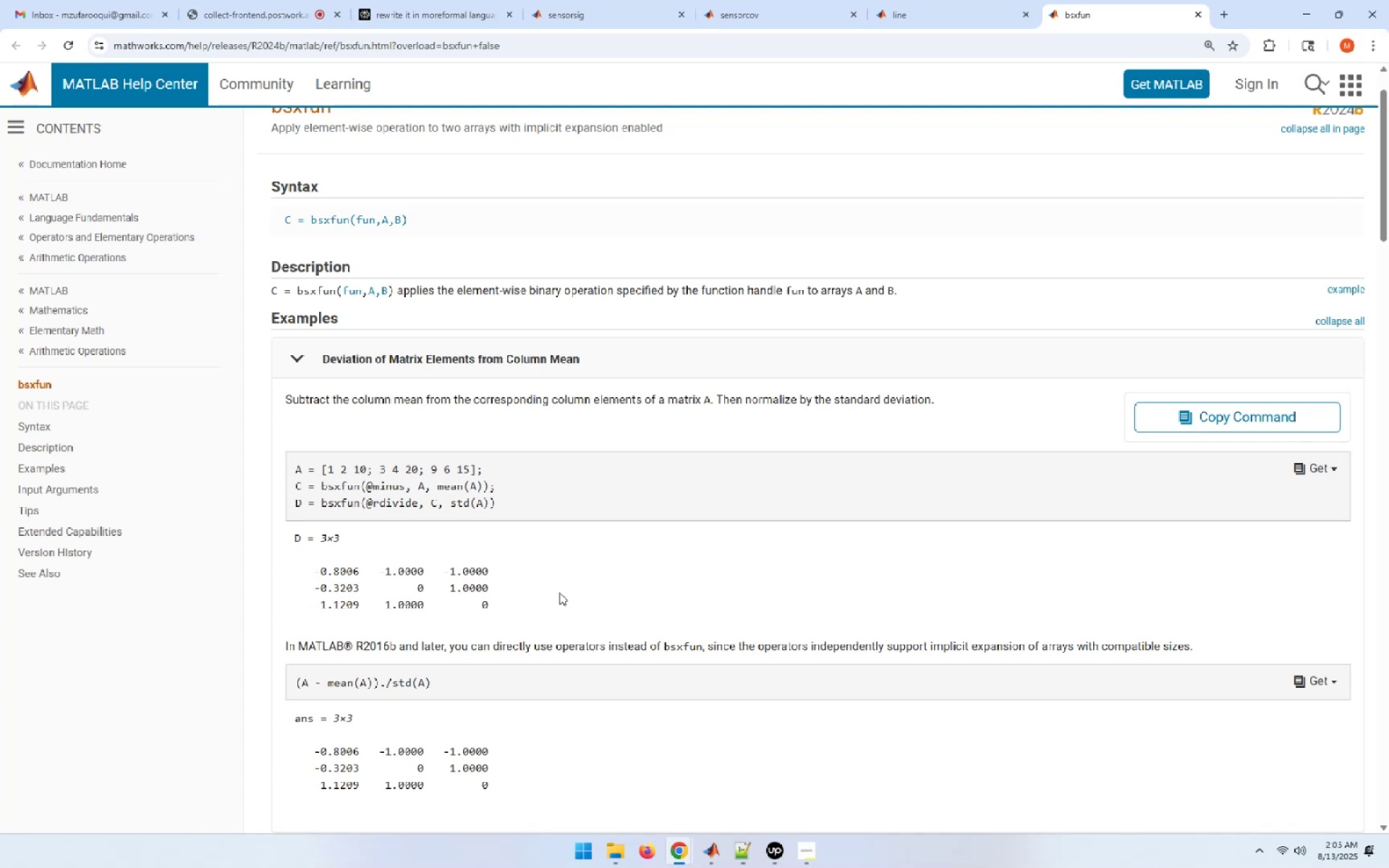 
scroll: coordinate [556, 588], scroll_direction: down, amount: 12.0
 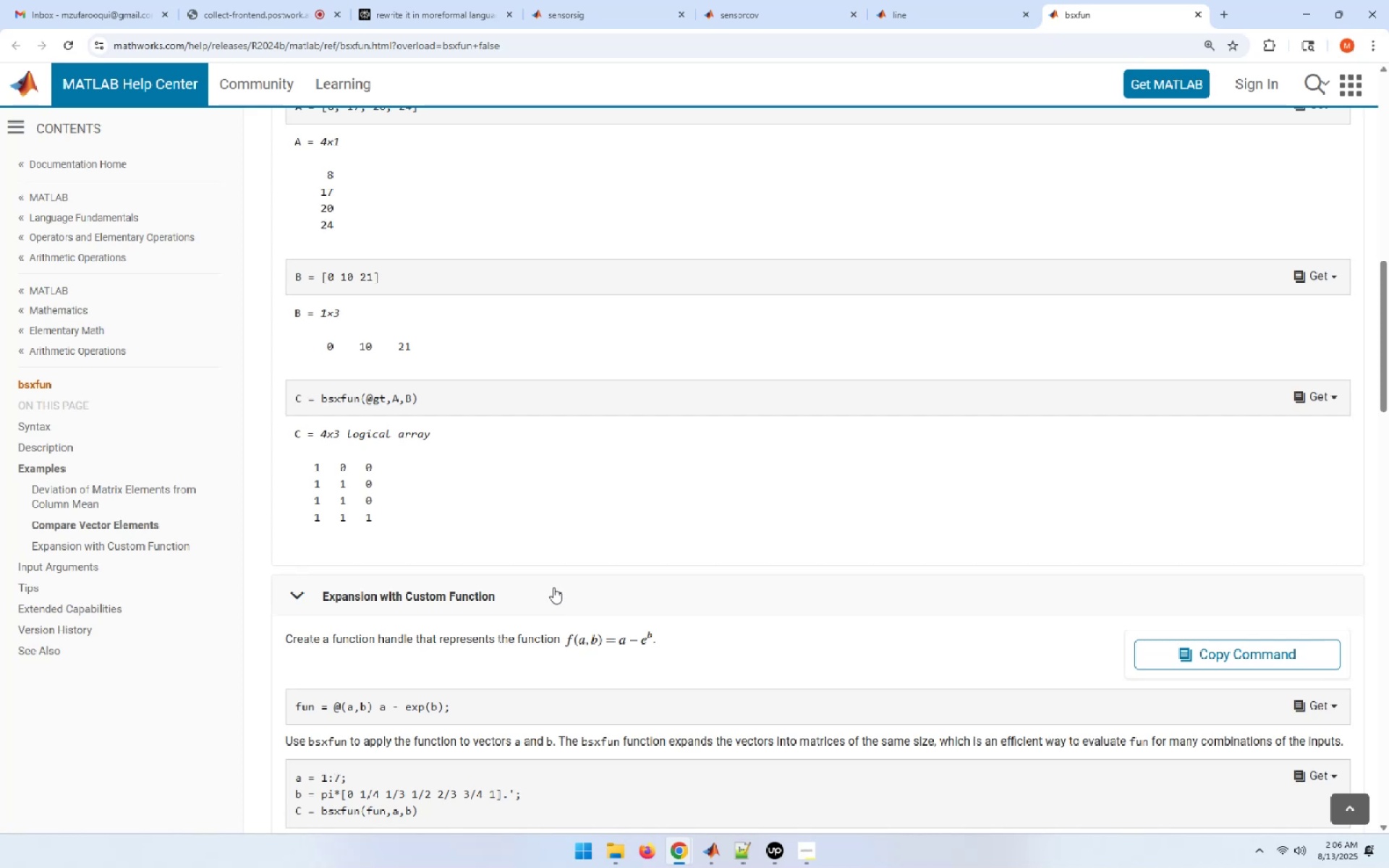 
wait(9.72)
 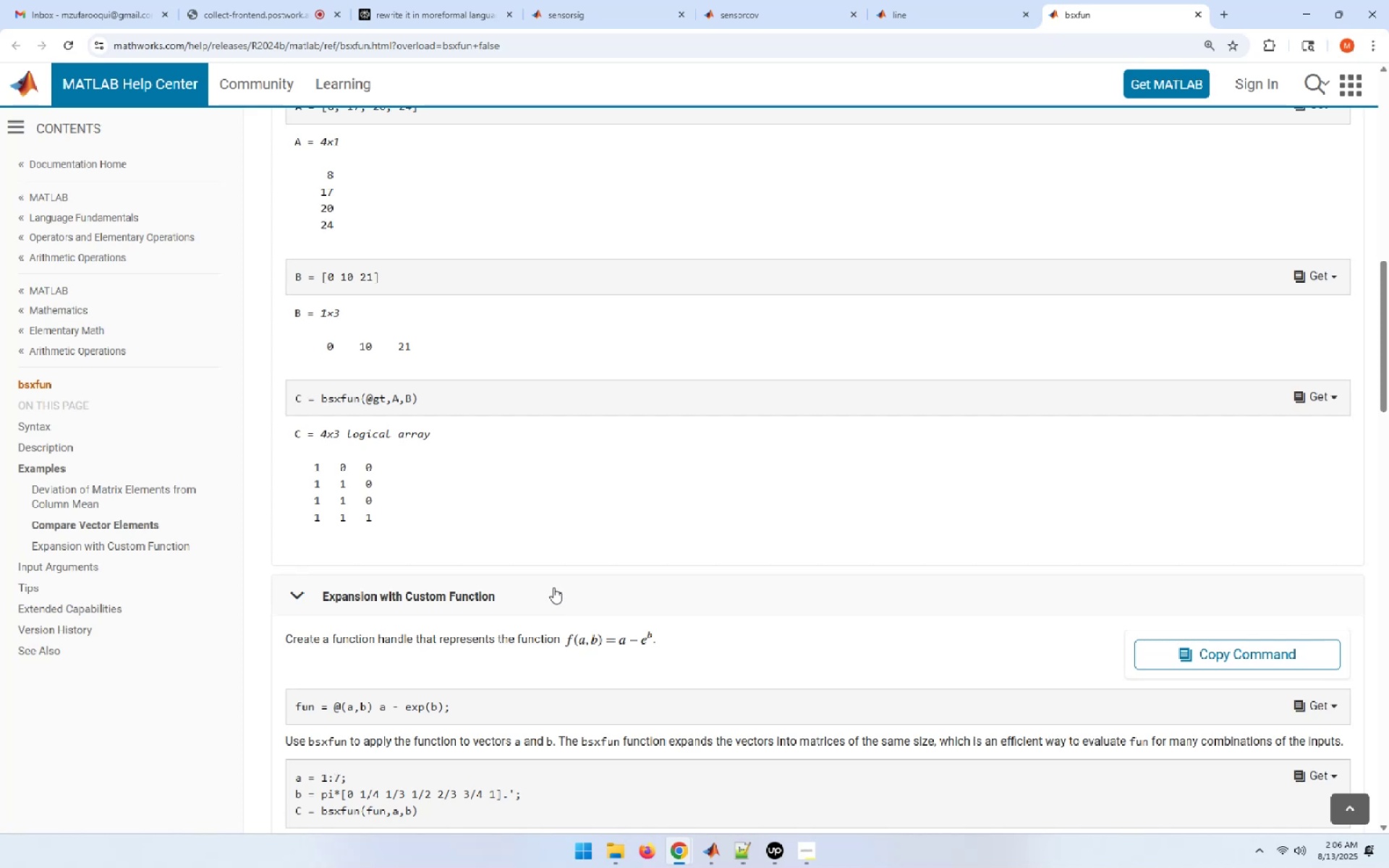 
left_click([716, 854])
 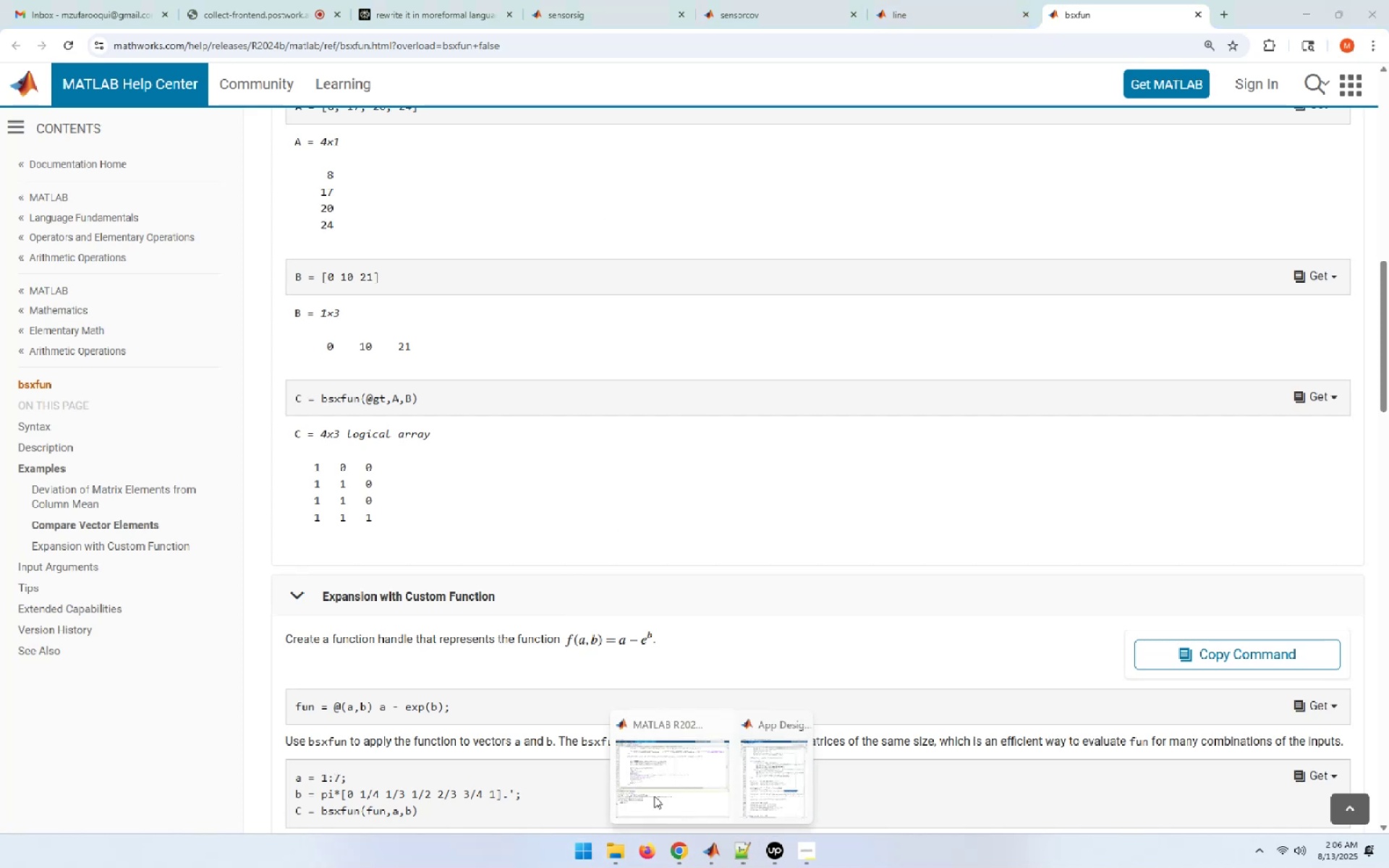 
left_click([647, 786])
 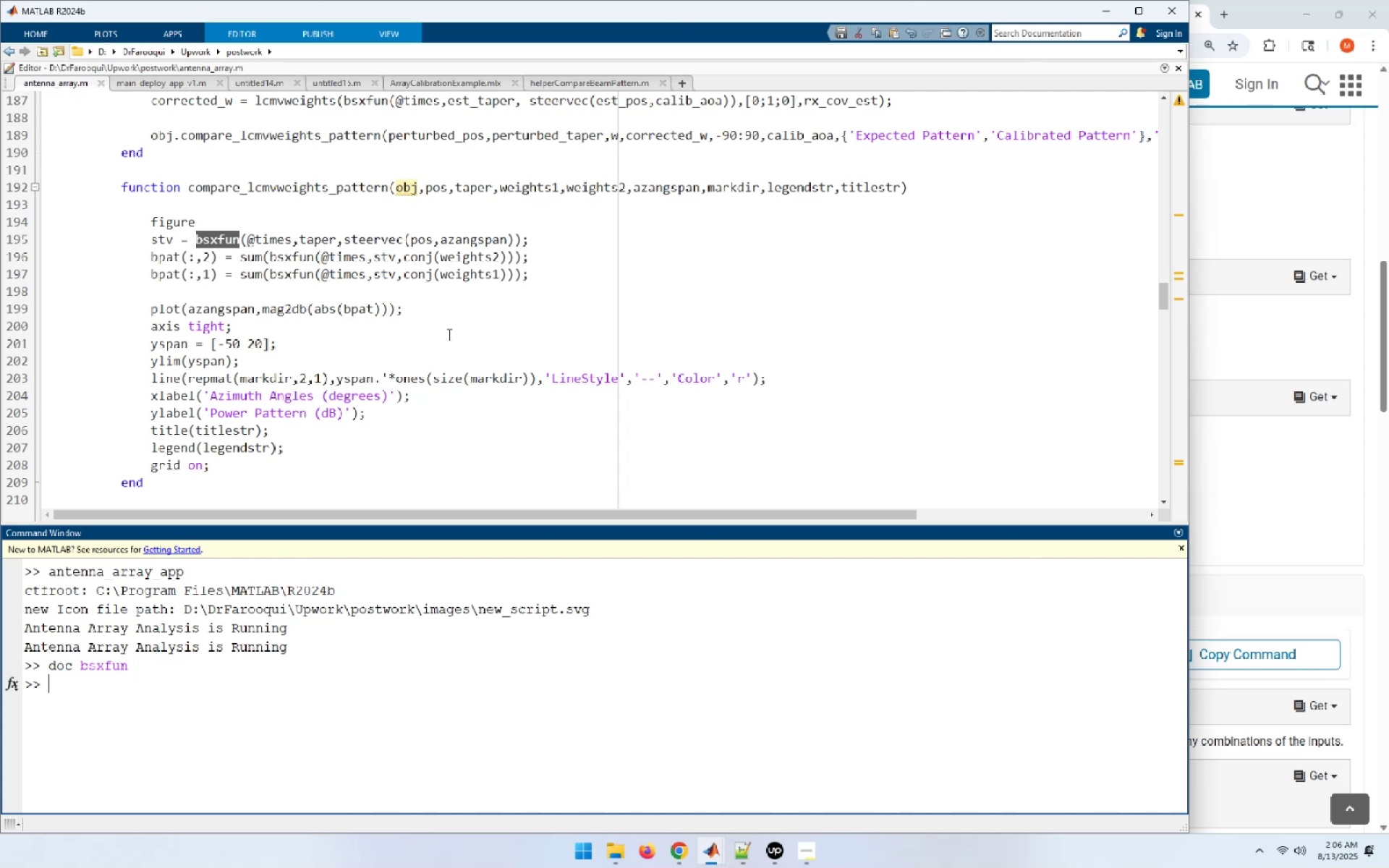 
scroll: coordinate [448, 334], scroll_direction: up, amount: 3.0
 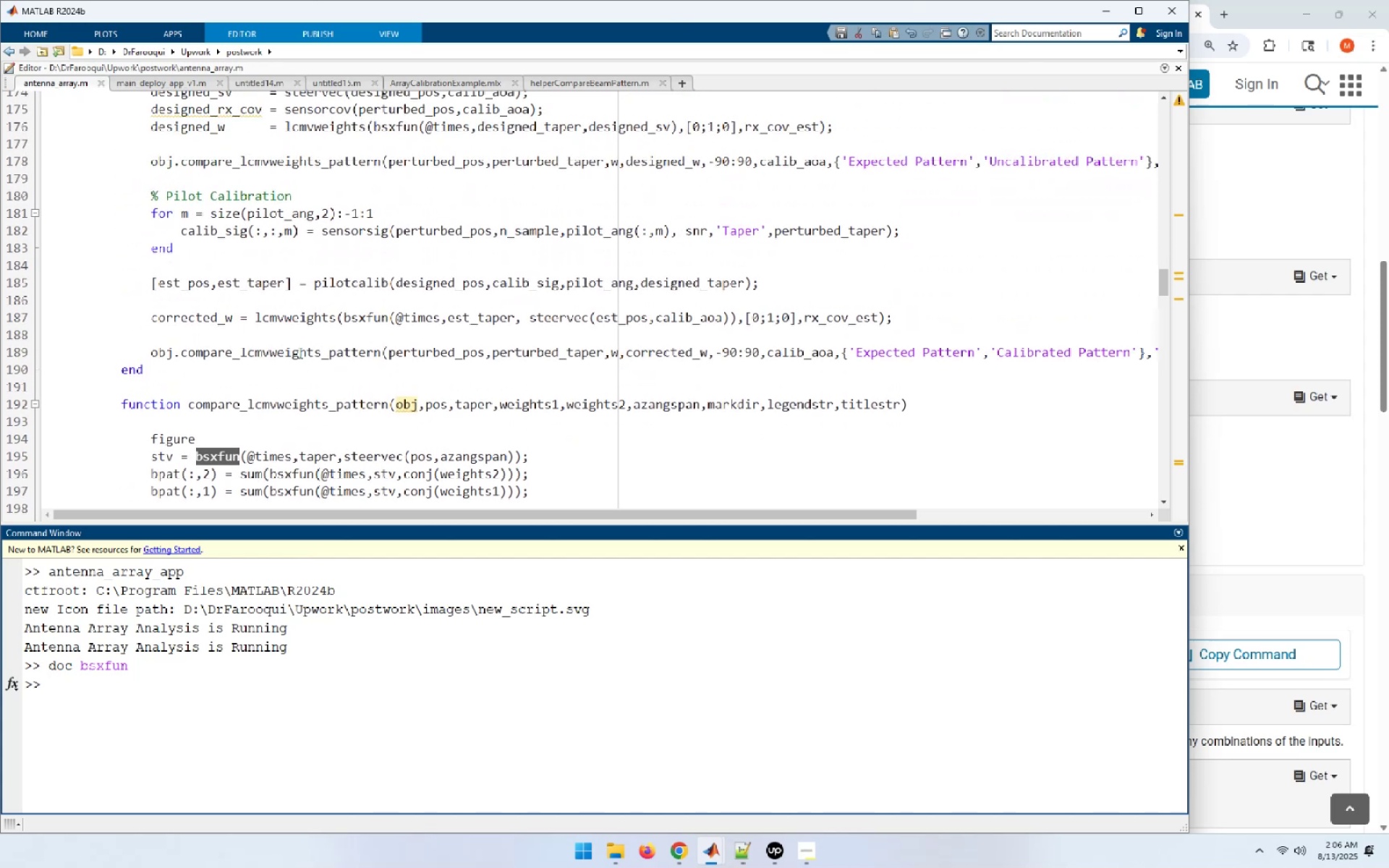 
left_click([299, 352])
 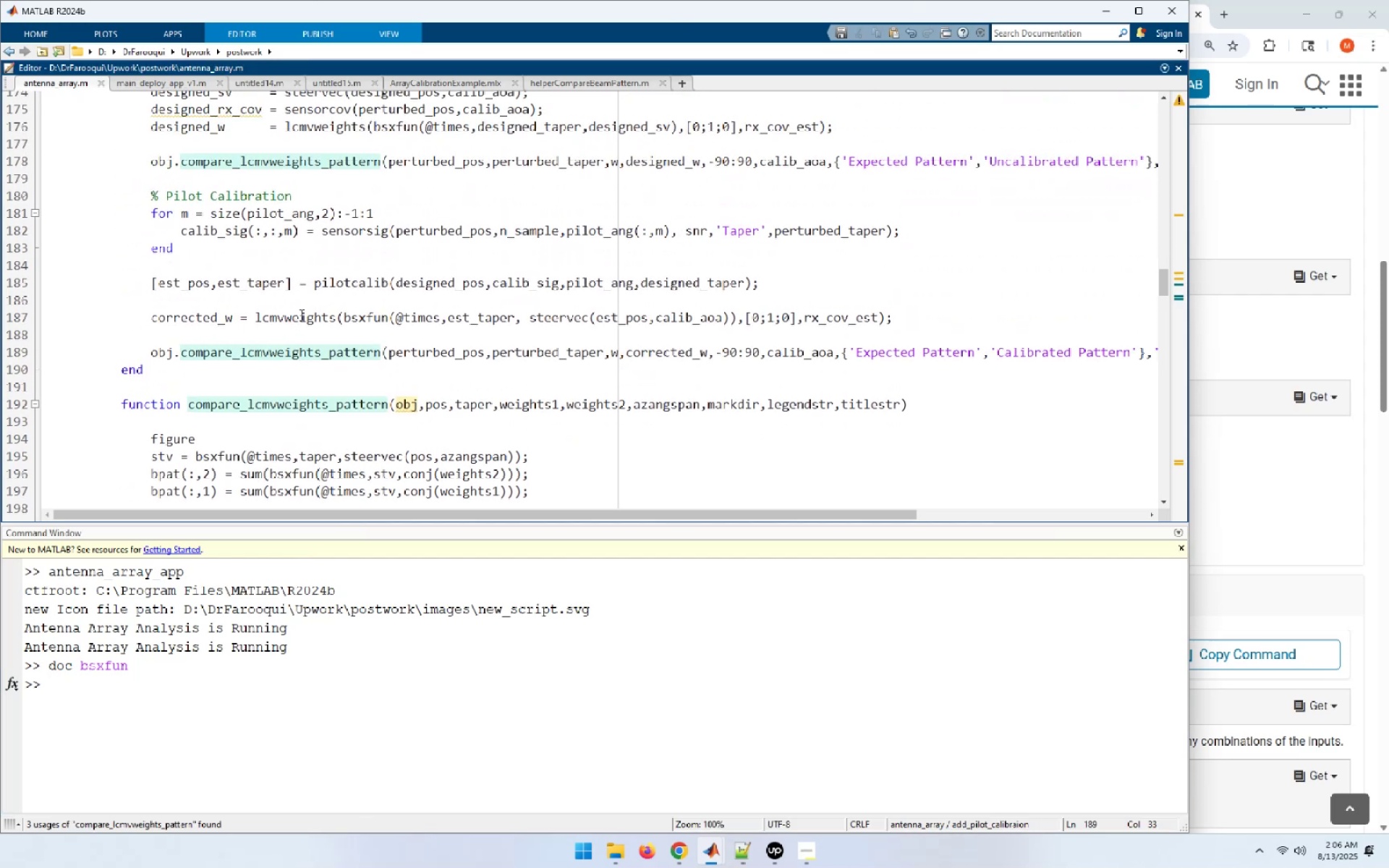 
double_click([300, 315])
 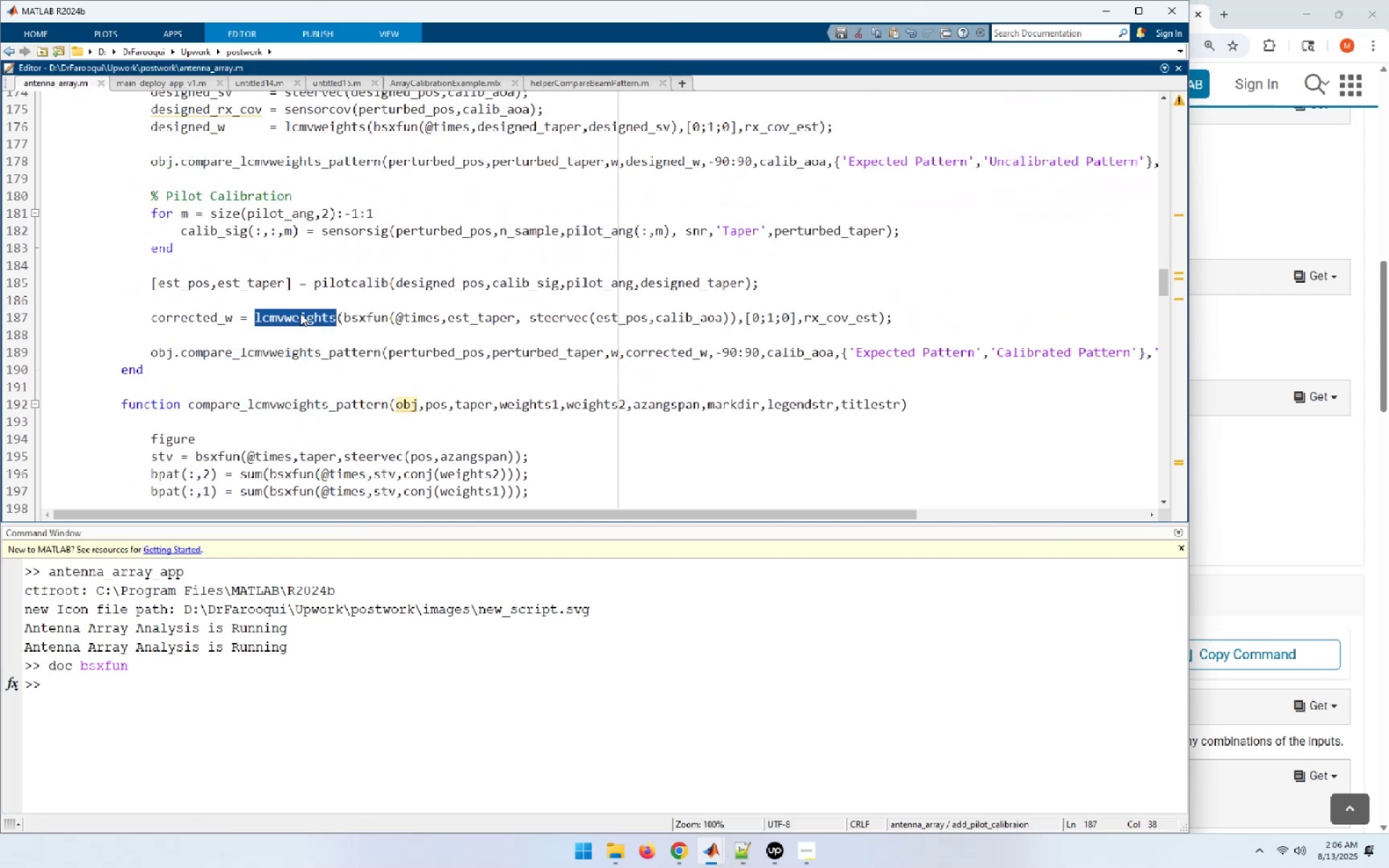 
key(Control+C)
 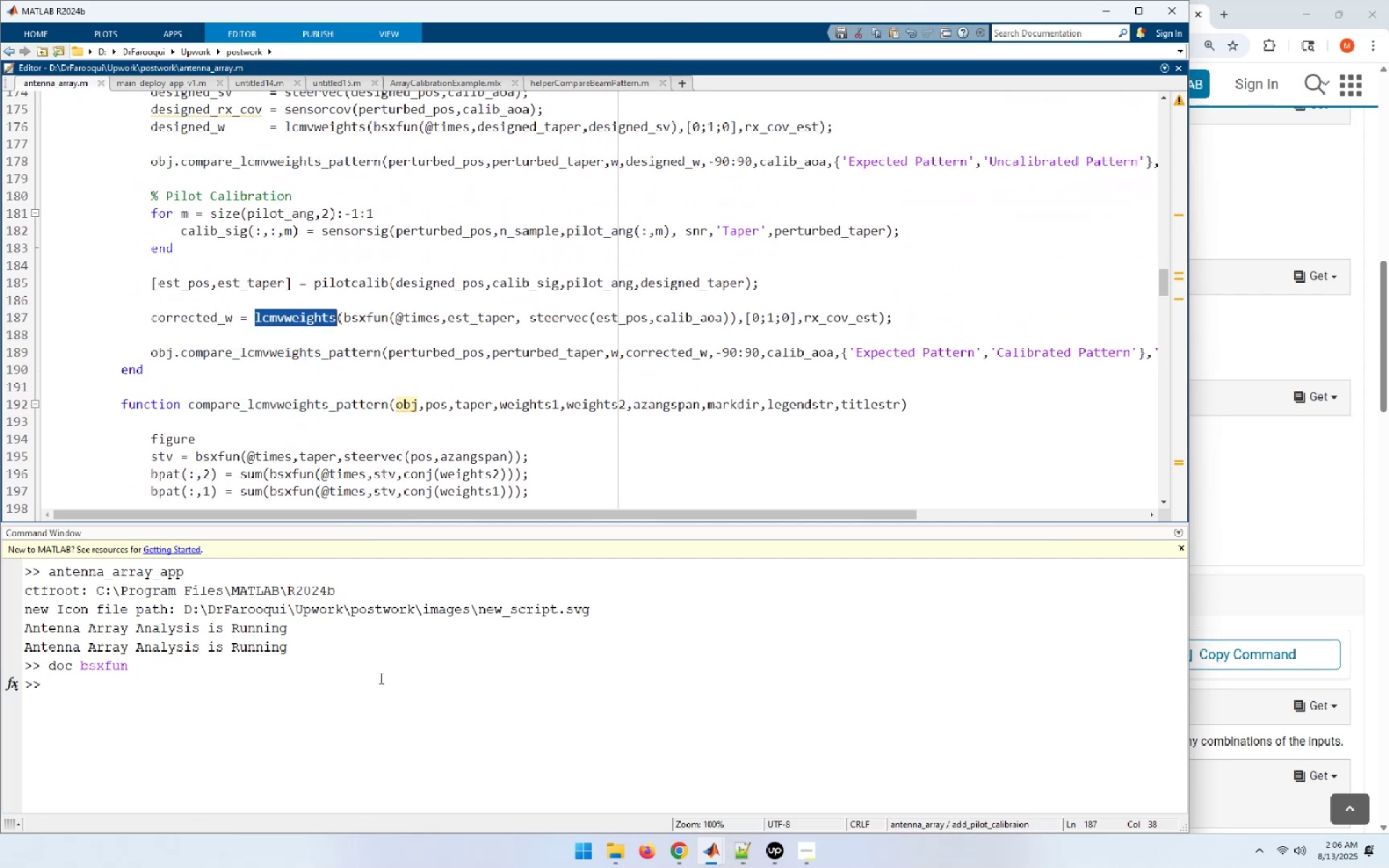 
left_click([379, 686])
 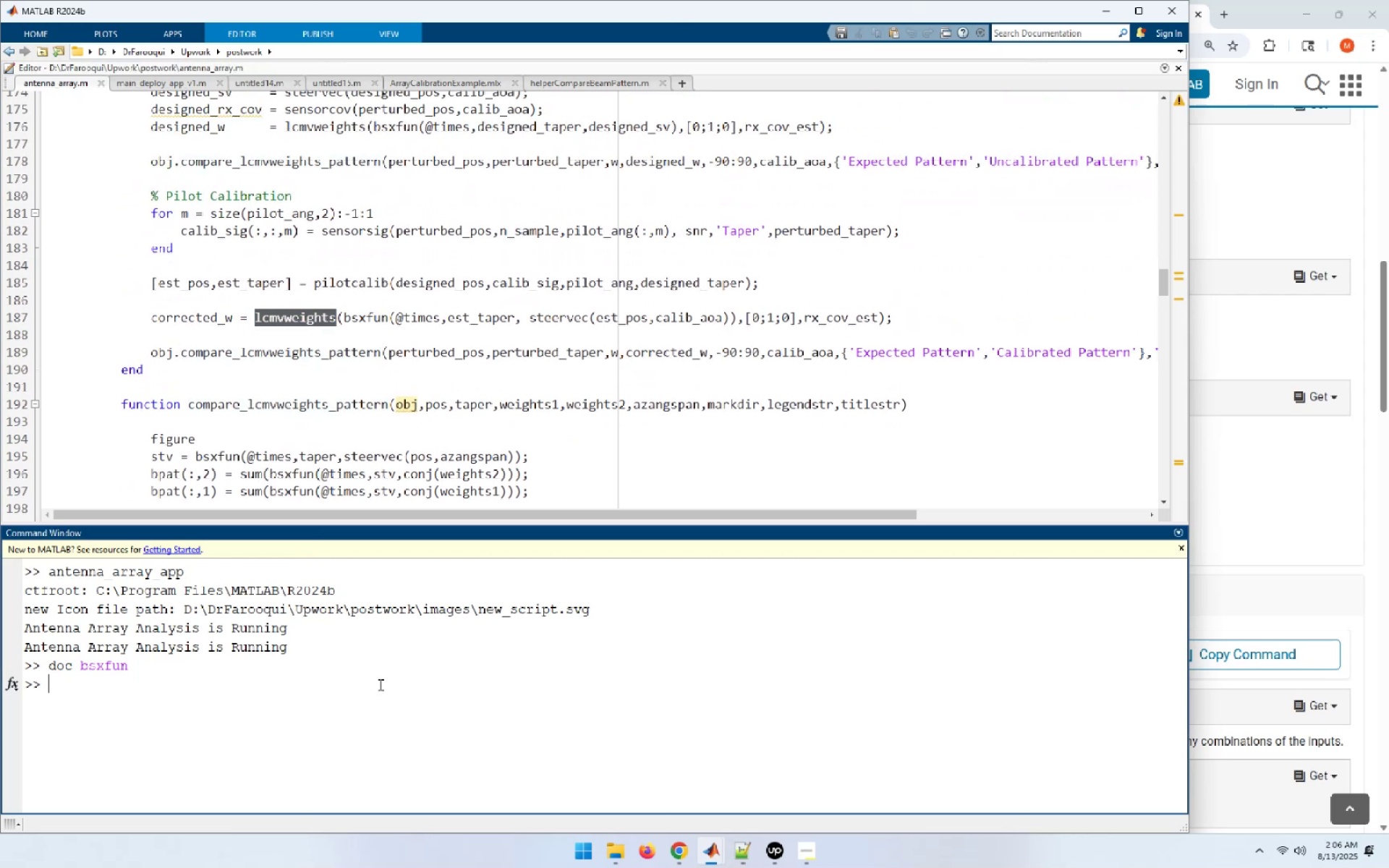 
type(doc )
 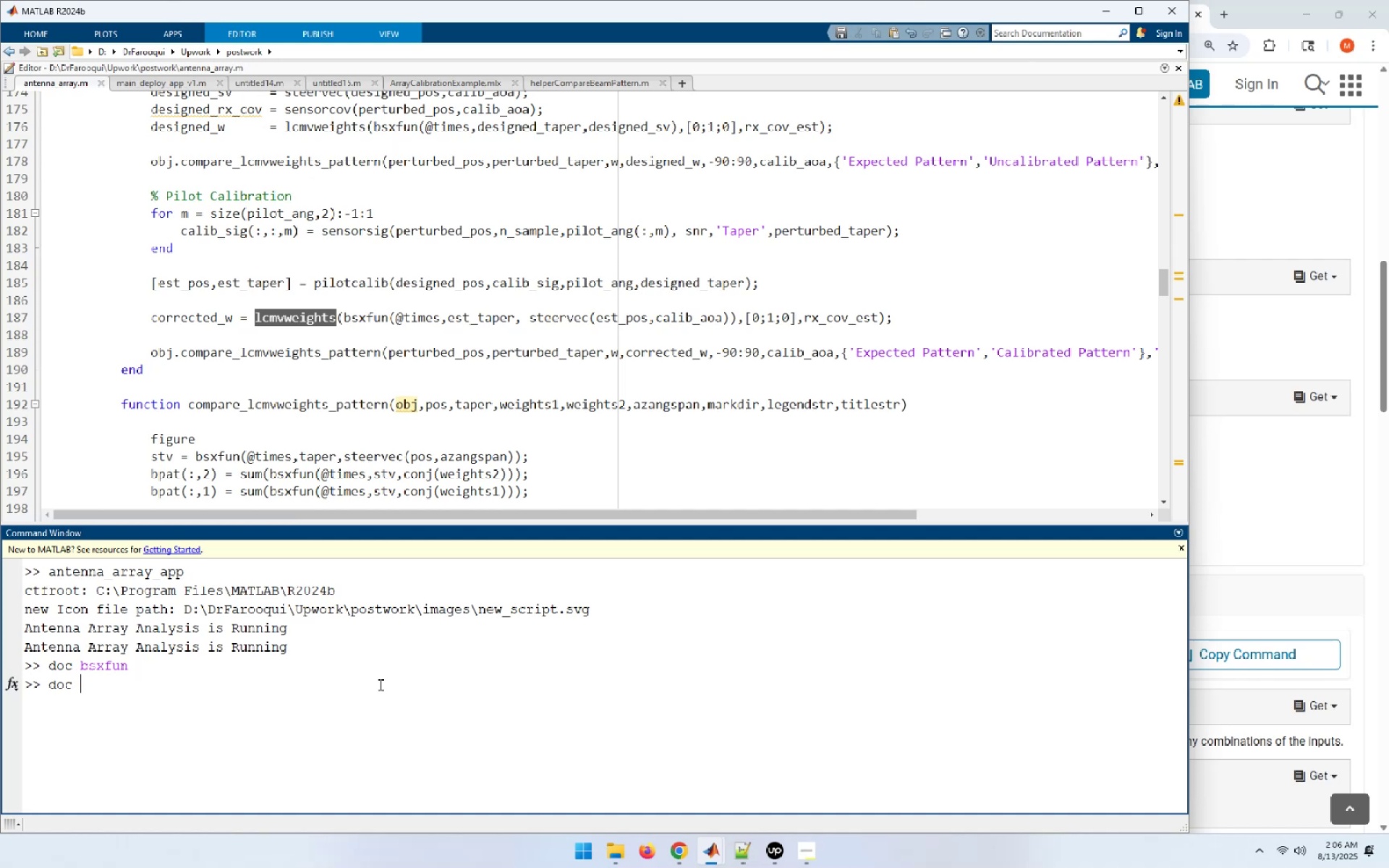 
key(Control+V)
 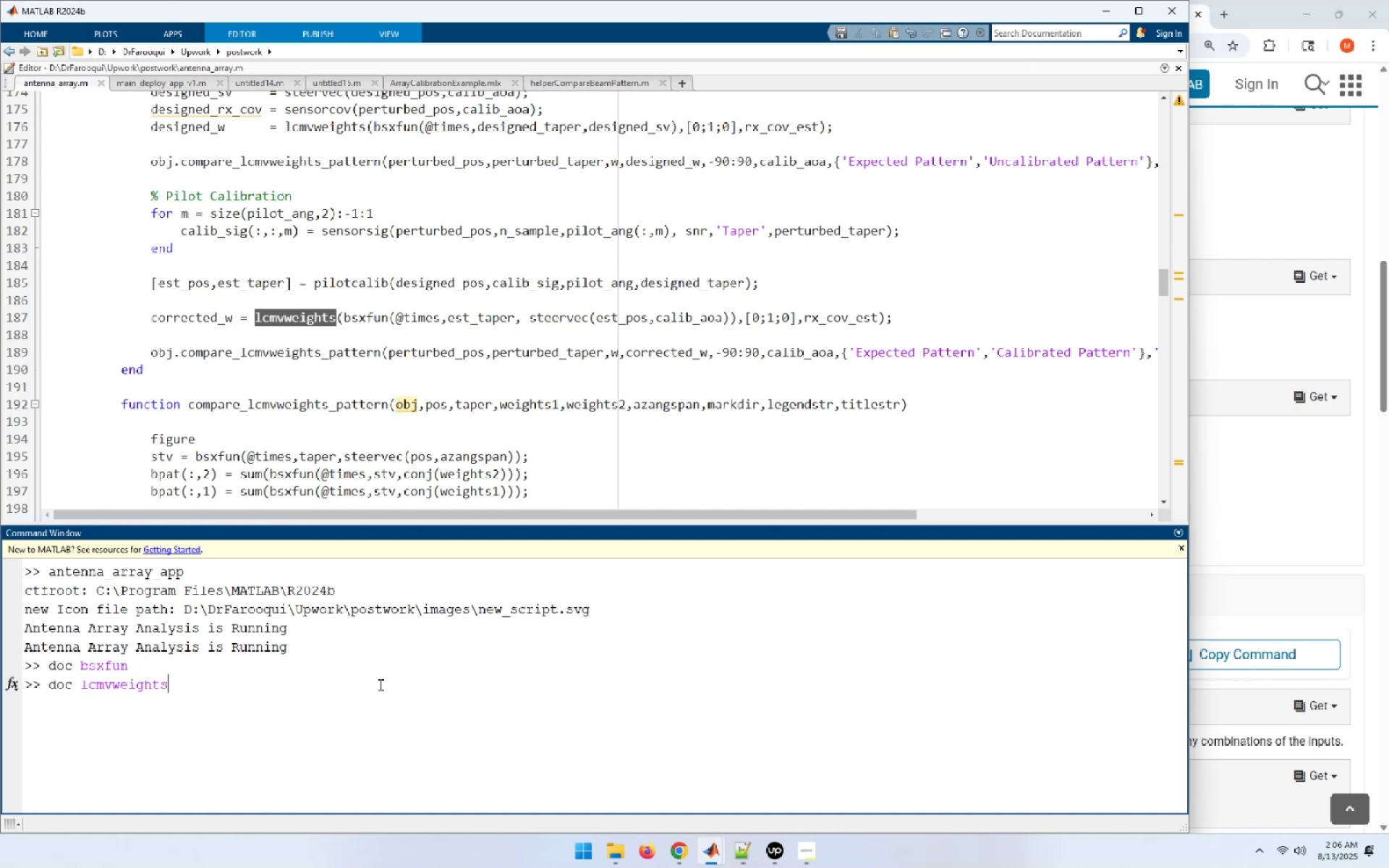 
key(Enter)
 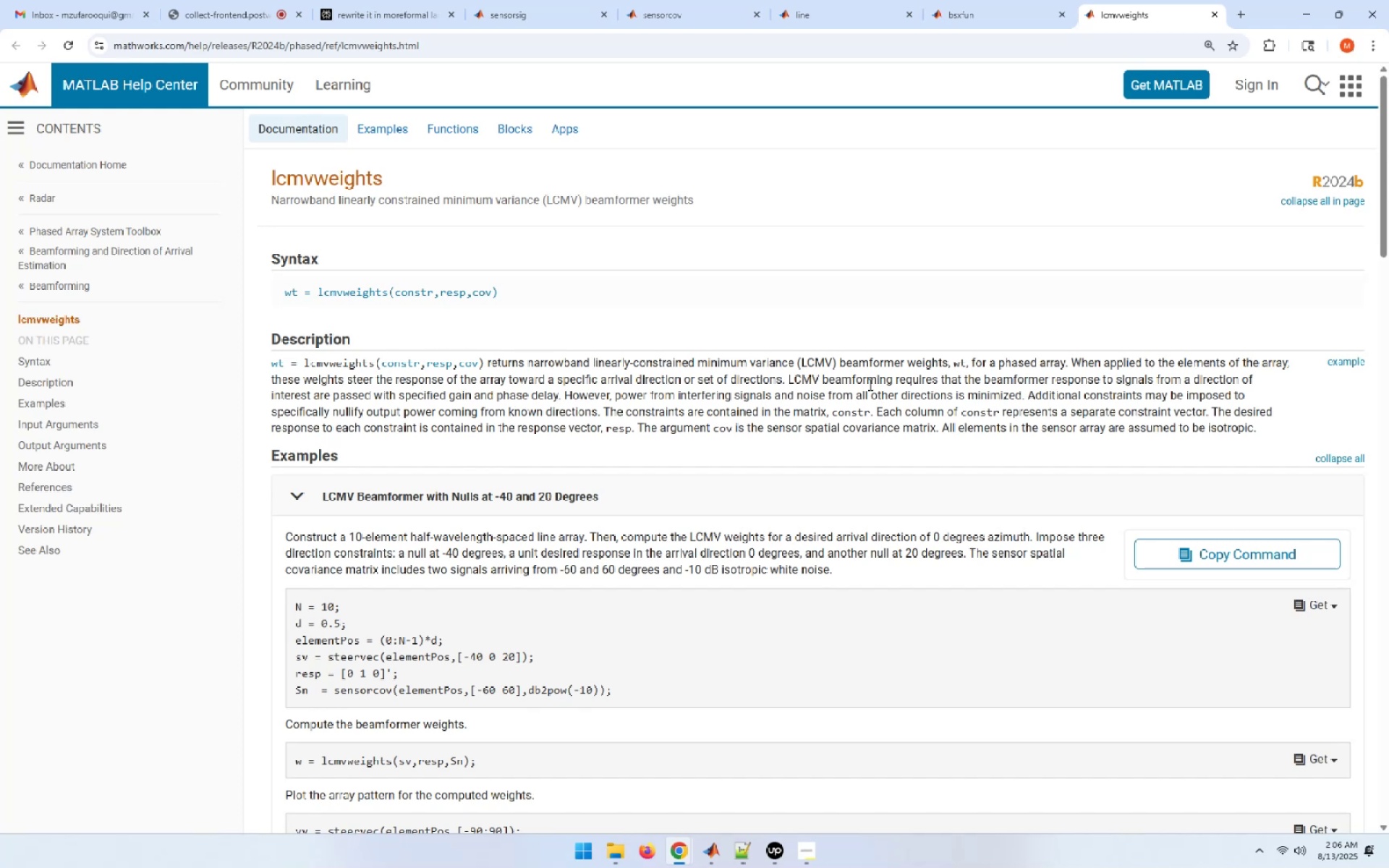 
wait(35.9)
 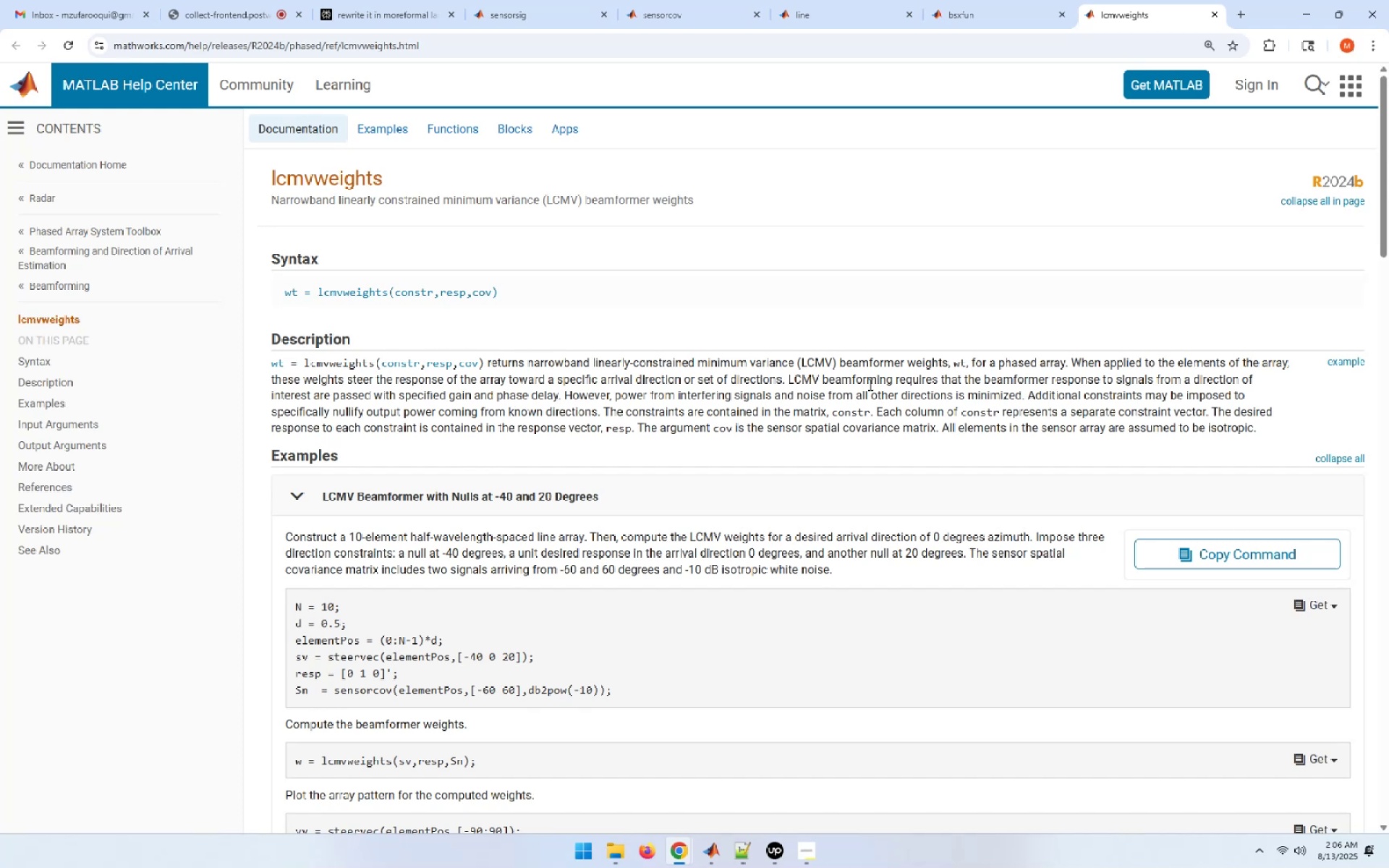 
scroll: coordinate [868, 384], scroll_direction: down, amount: 2.0
 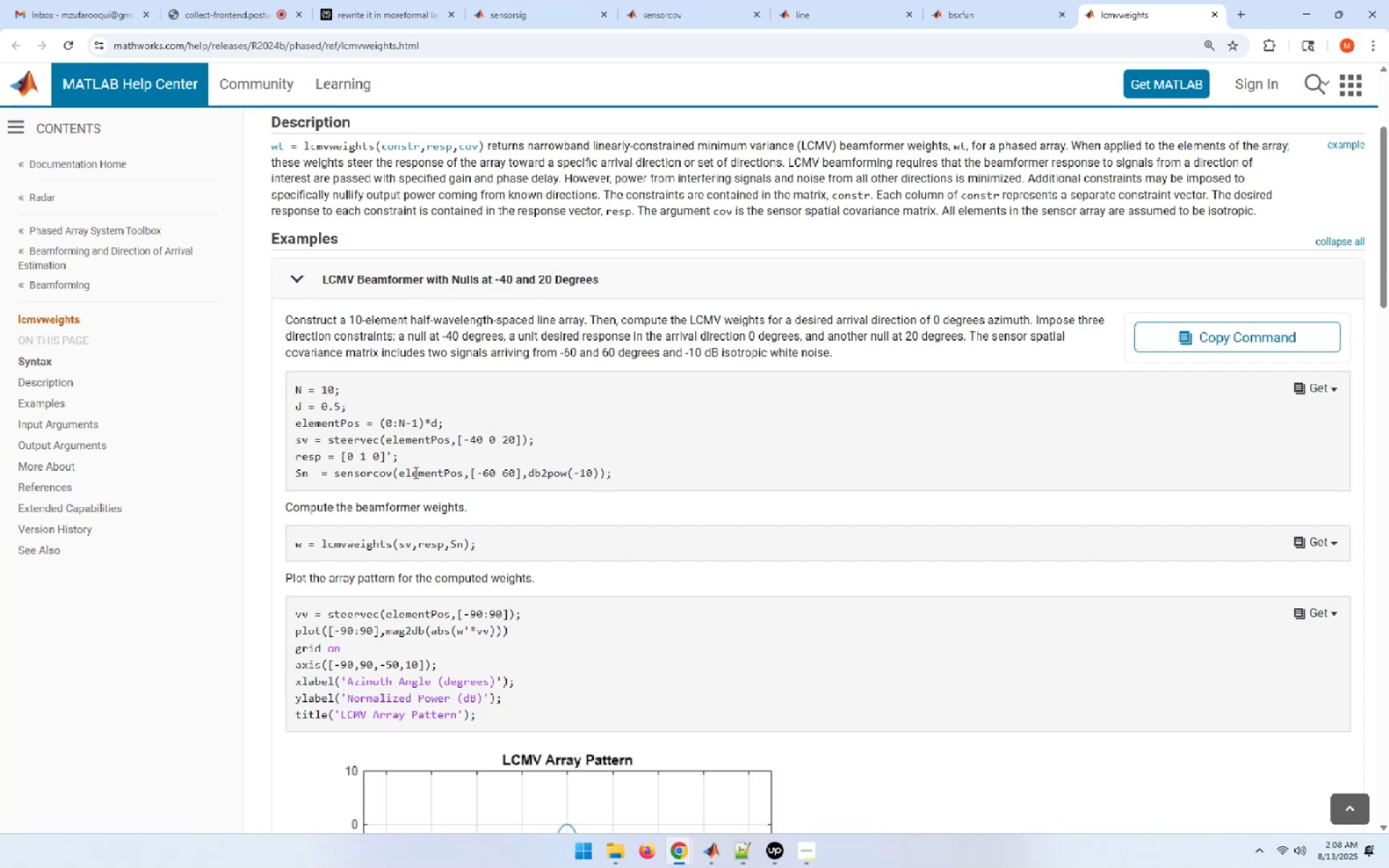 
wait(98.07)
 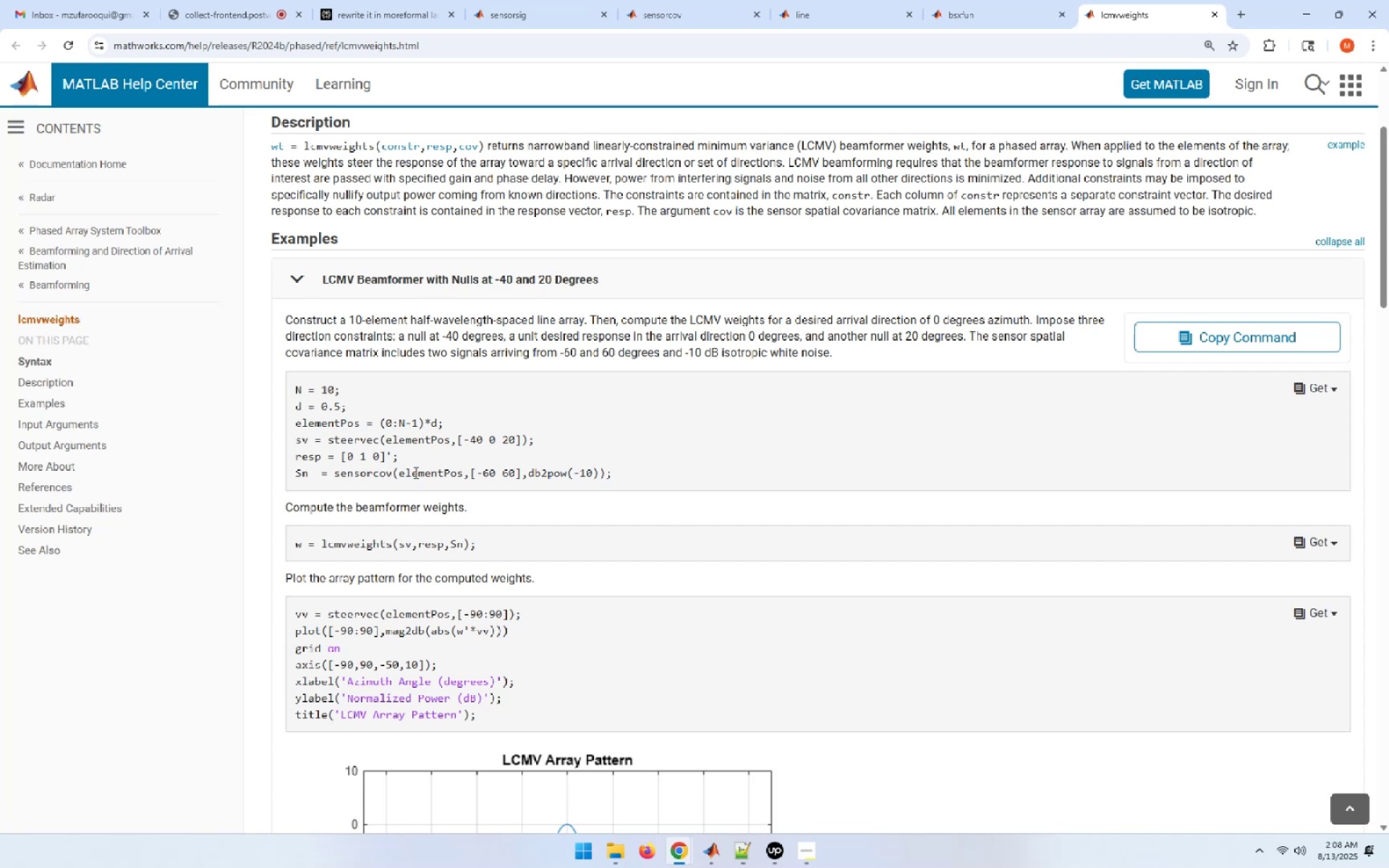 
scroll: coordinate [414, 475], scroll_direction: down, amount: 4.0
 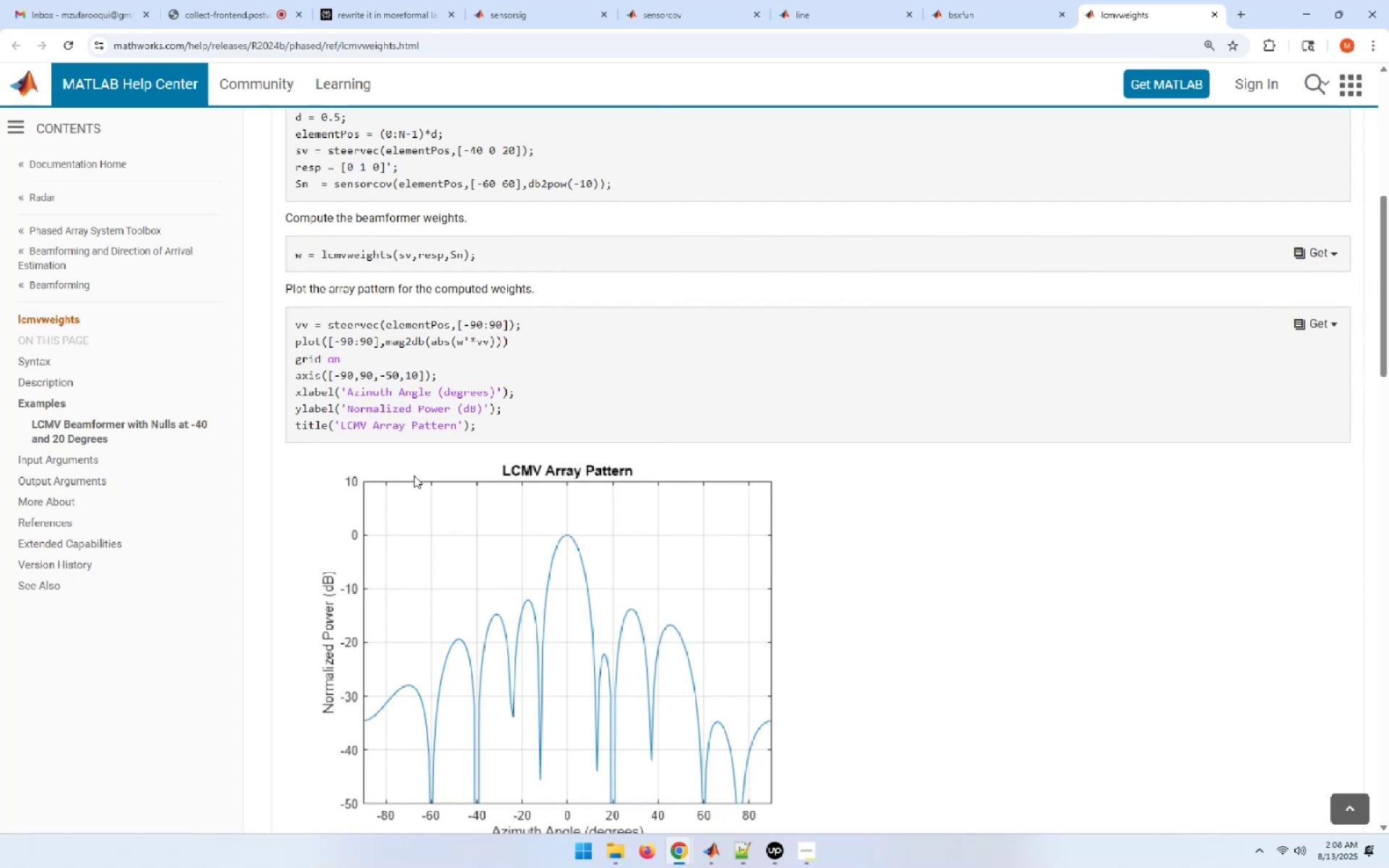 
wait(5.24)
 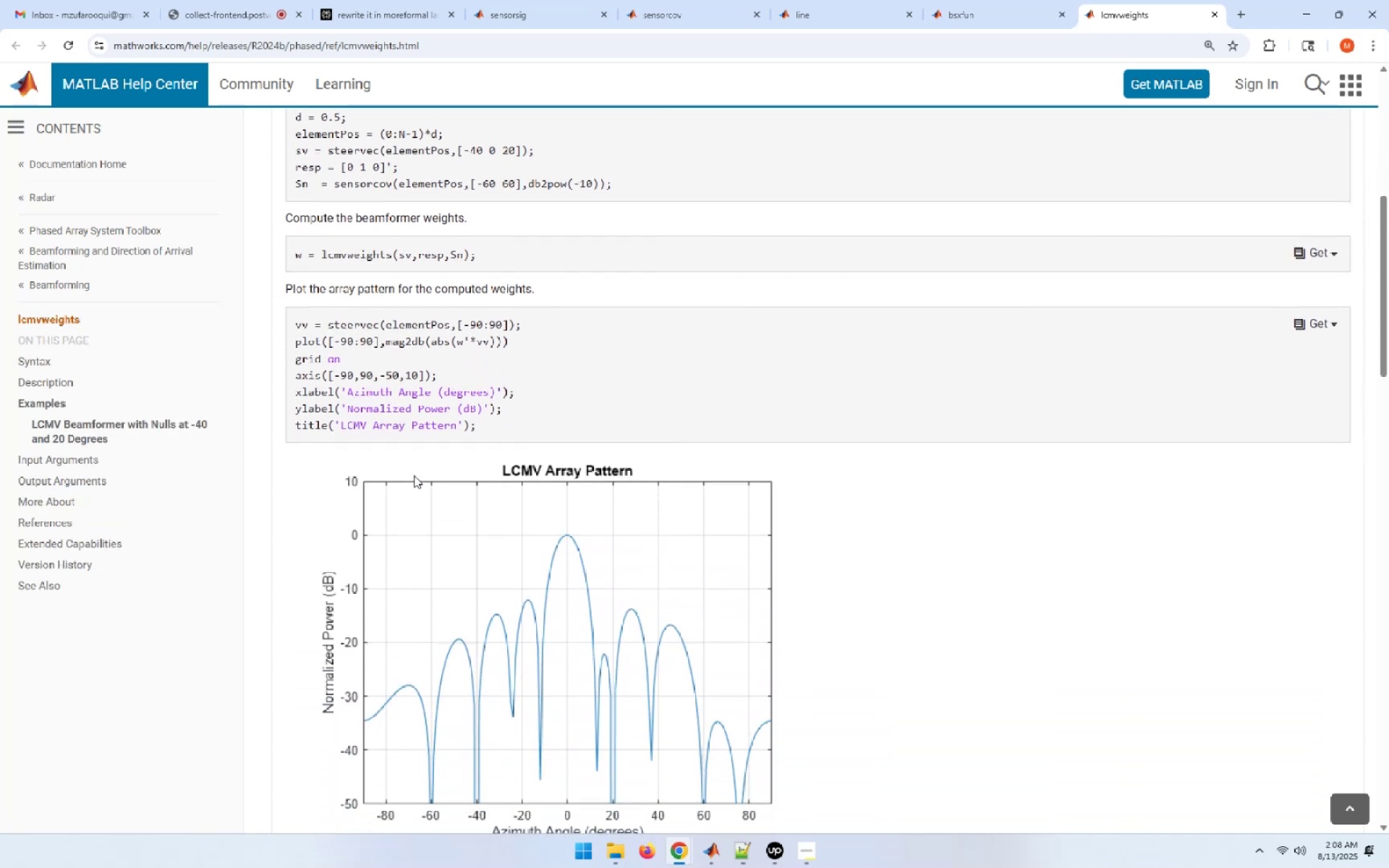 
scroll: coordinate [409, 476], scroll_direction: down, amount: 3.0
 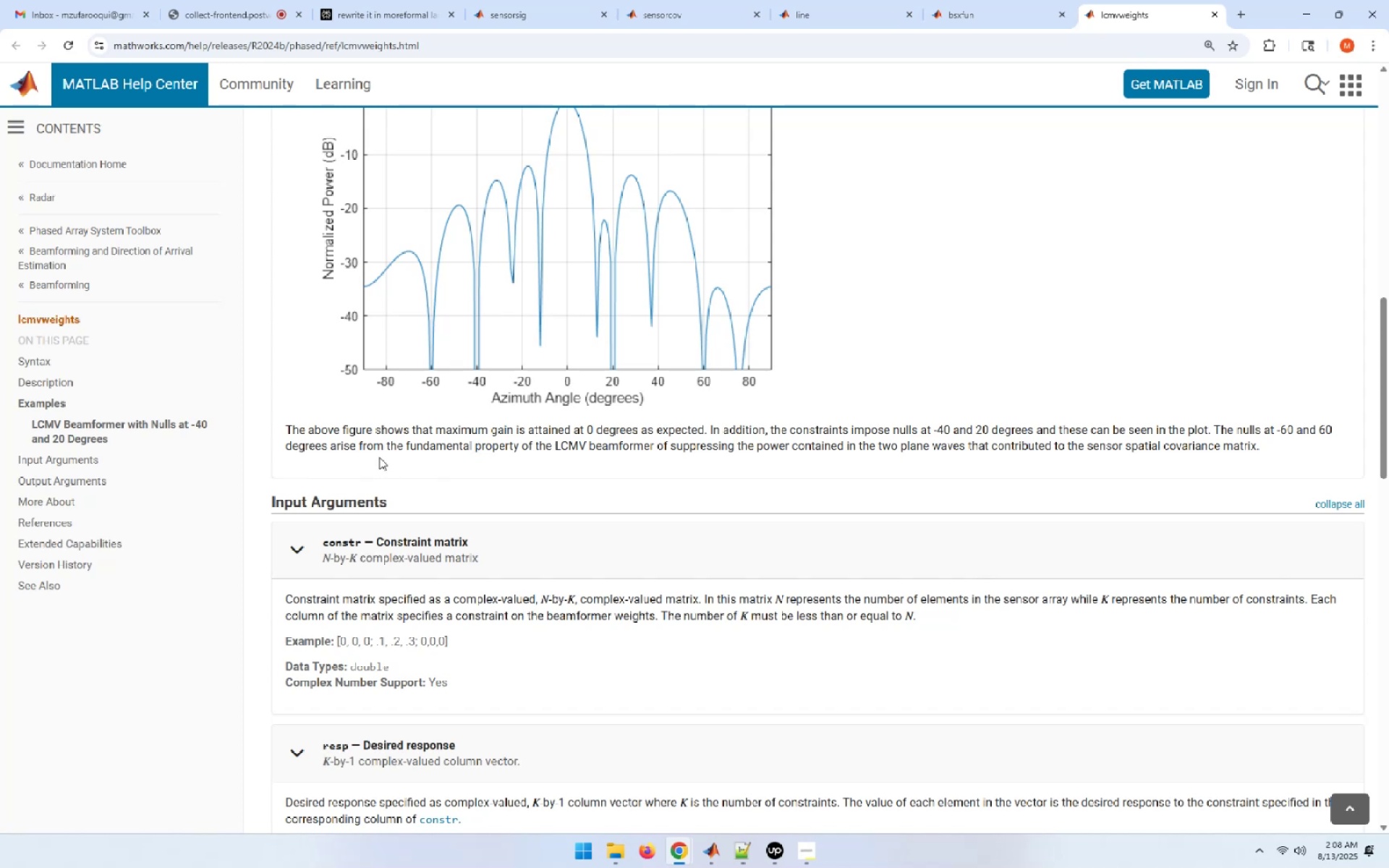 
wait(14.18)
 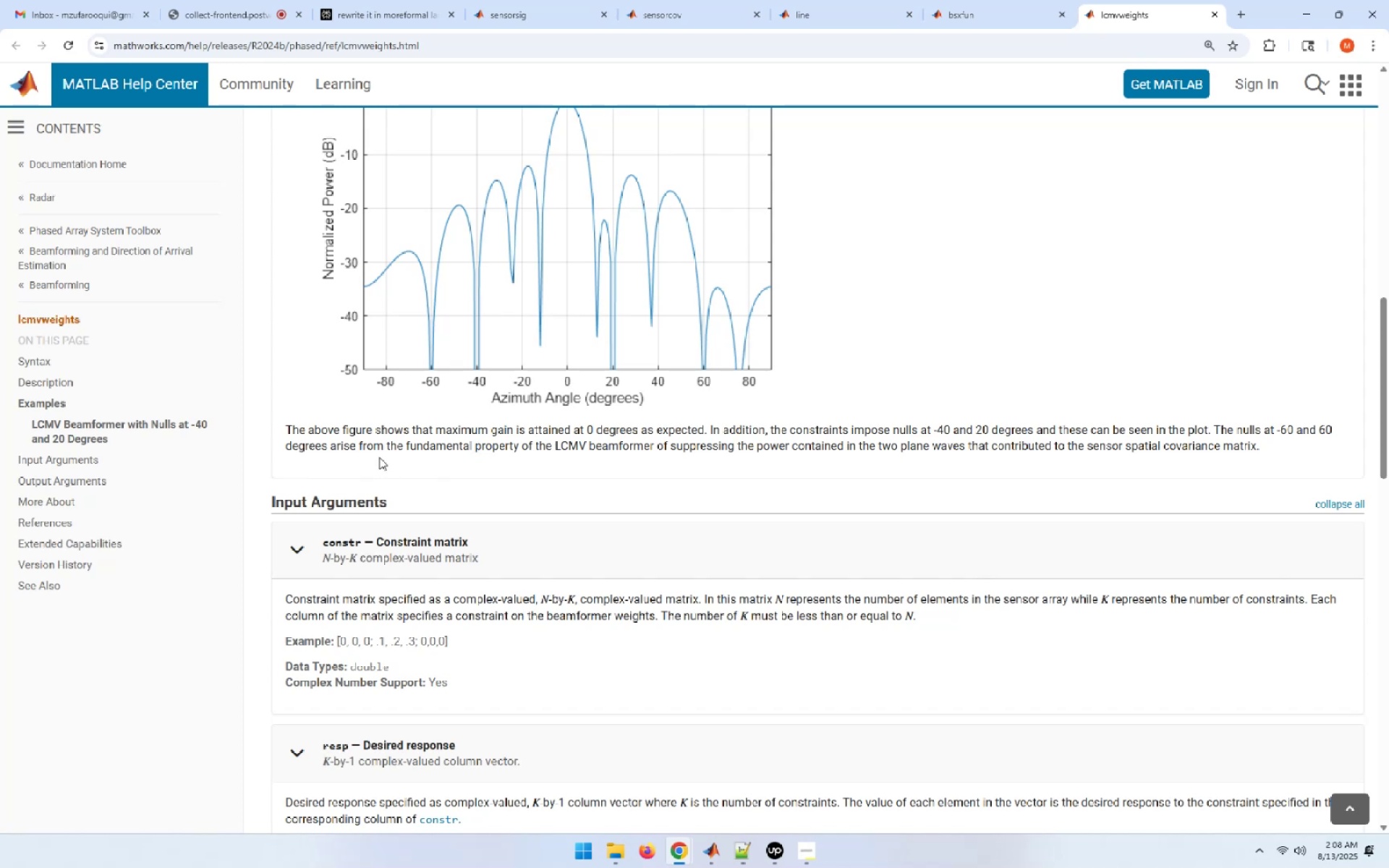 
mouse_move([908, -1])
 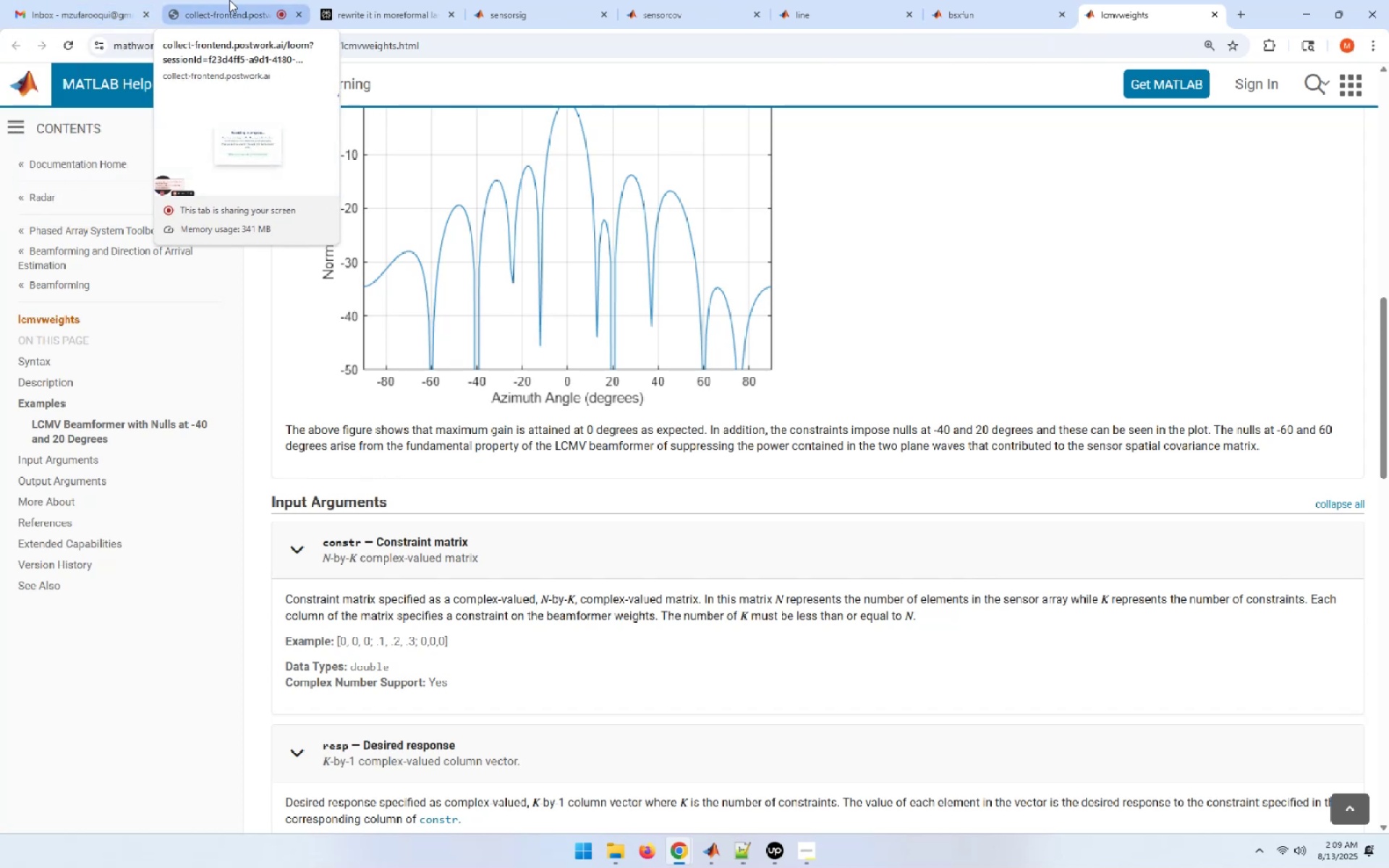 
left_click([229, 0])
 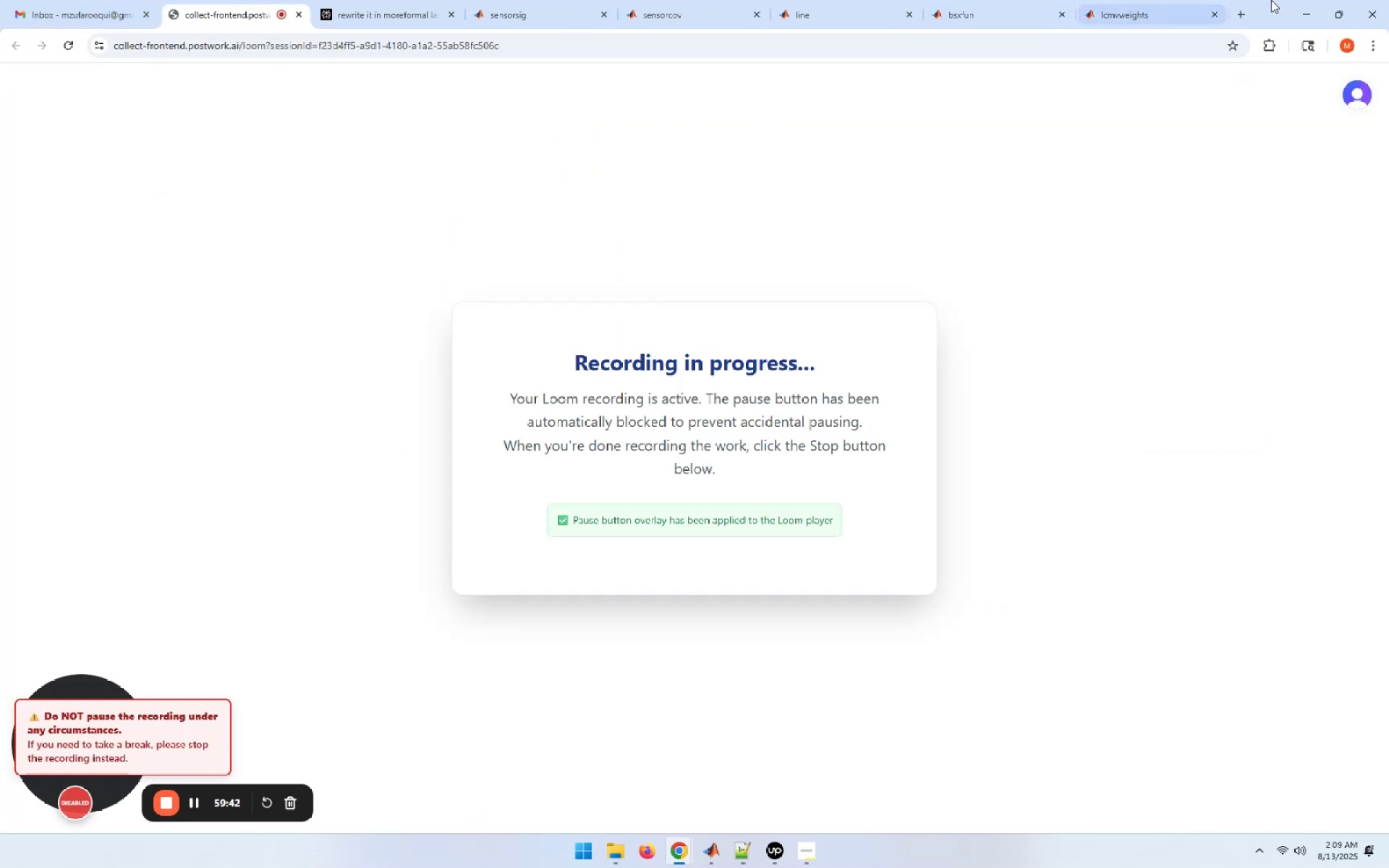 
left_click([1168, 0])
 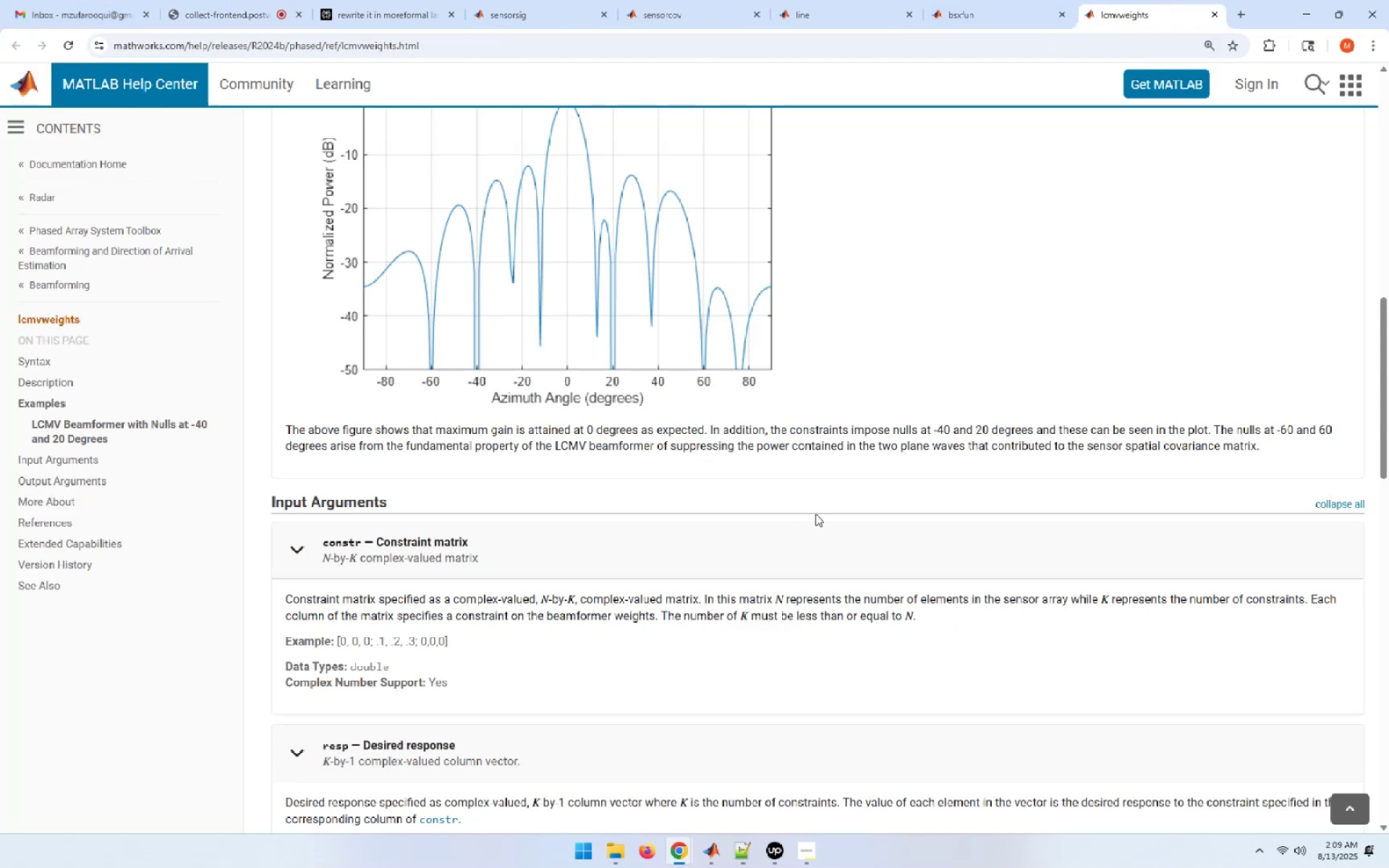 
wait(6.3)
 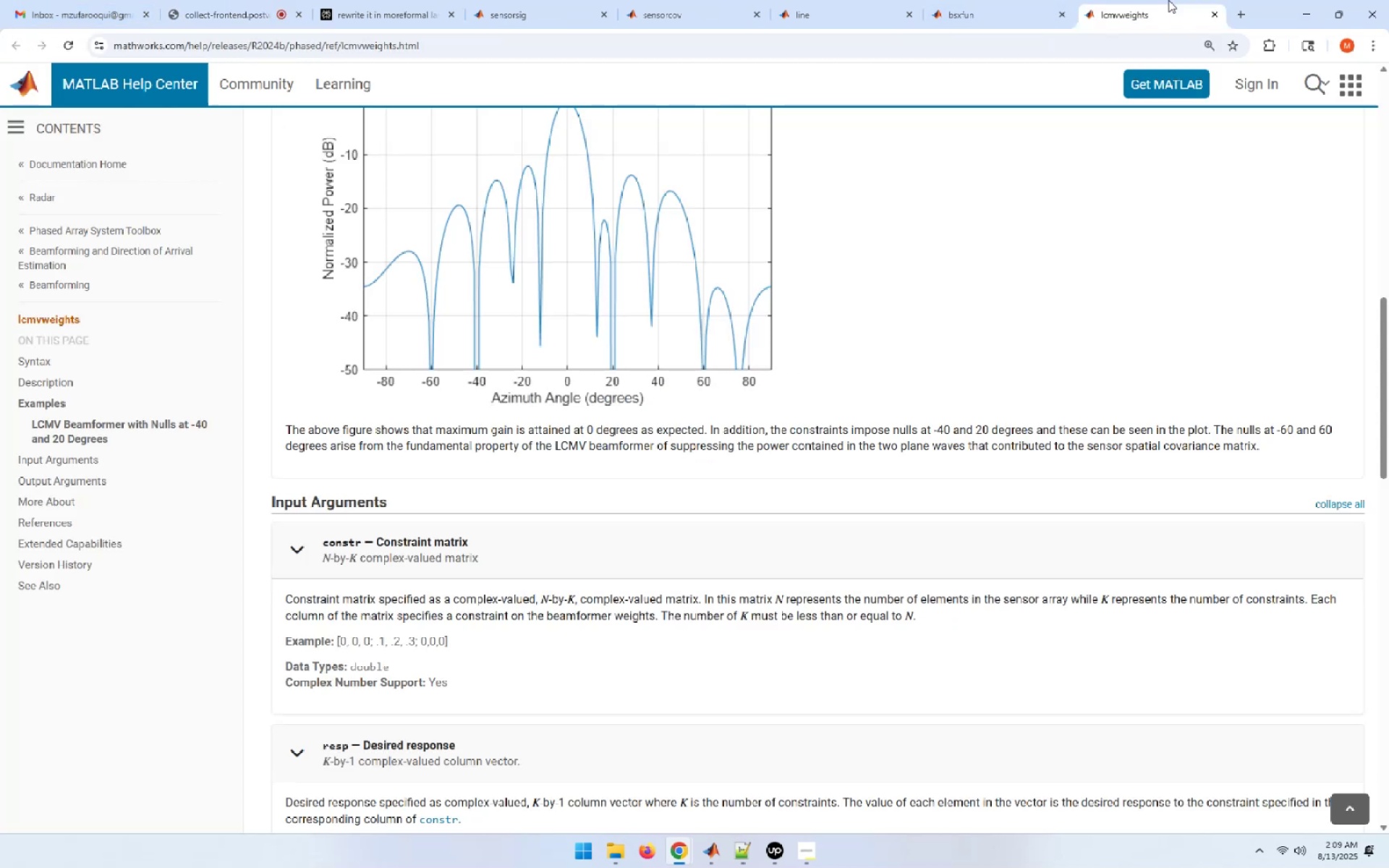 
mouse_move([717, 844])
 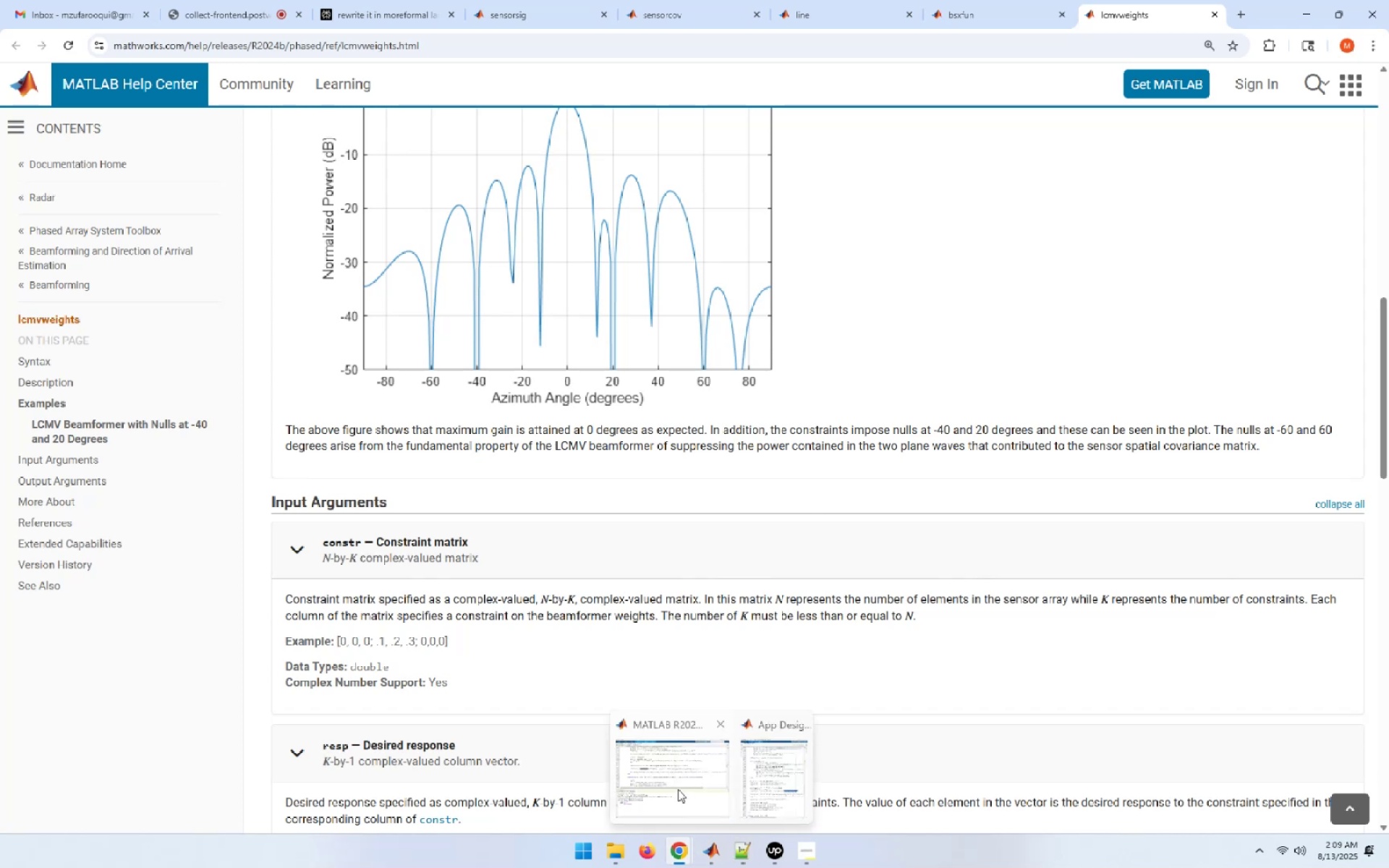 
left_click([678, 789])
 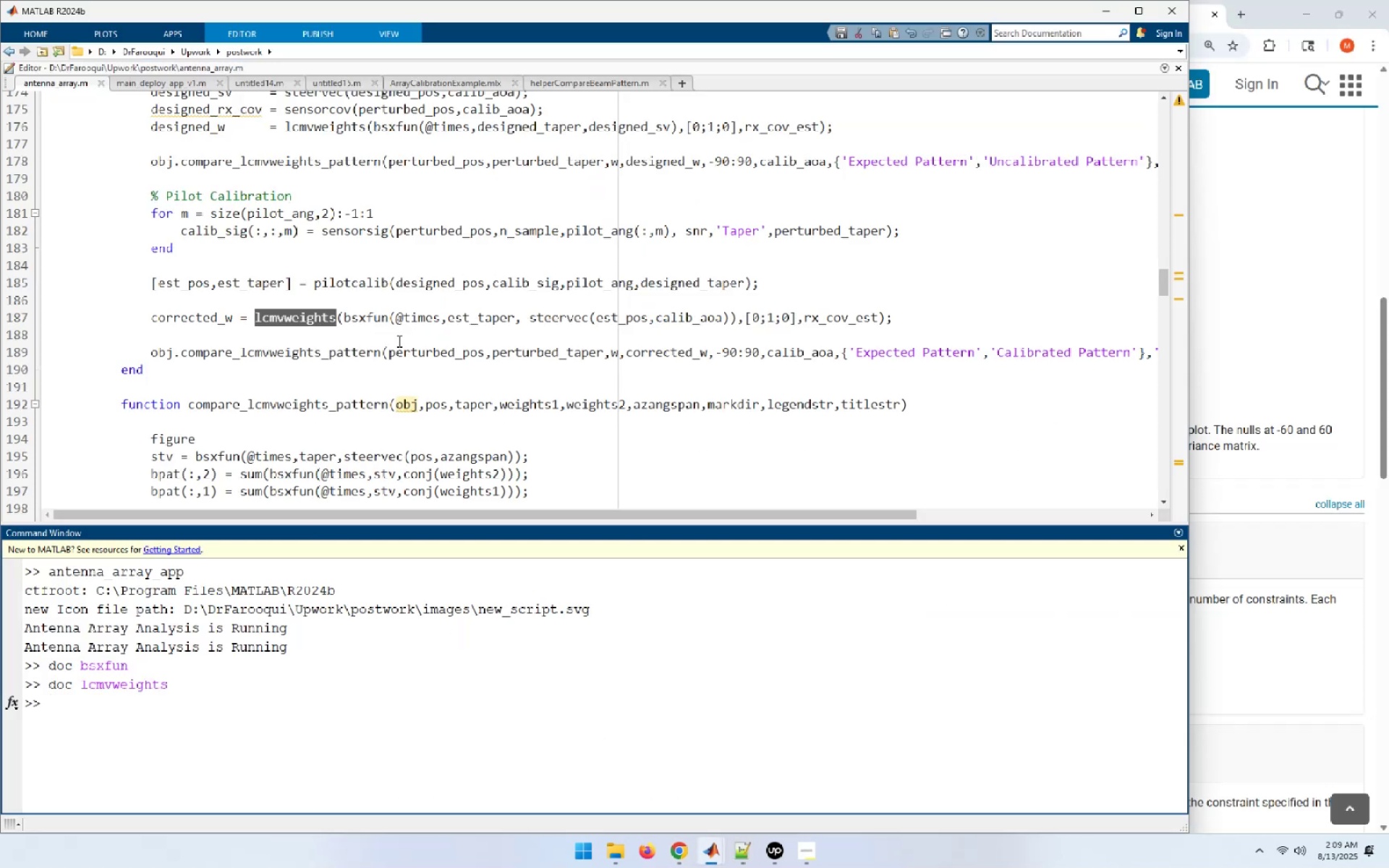 
left_click([366, 342])
 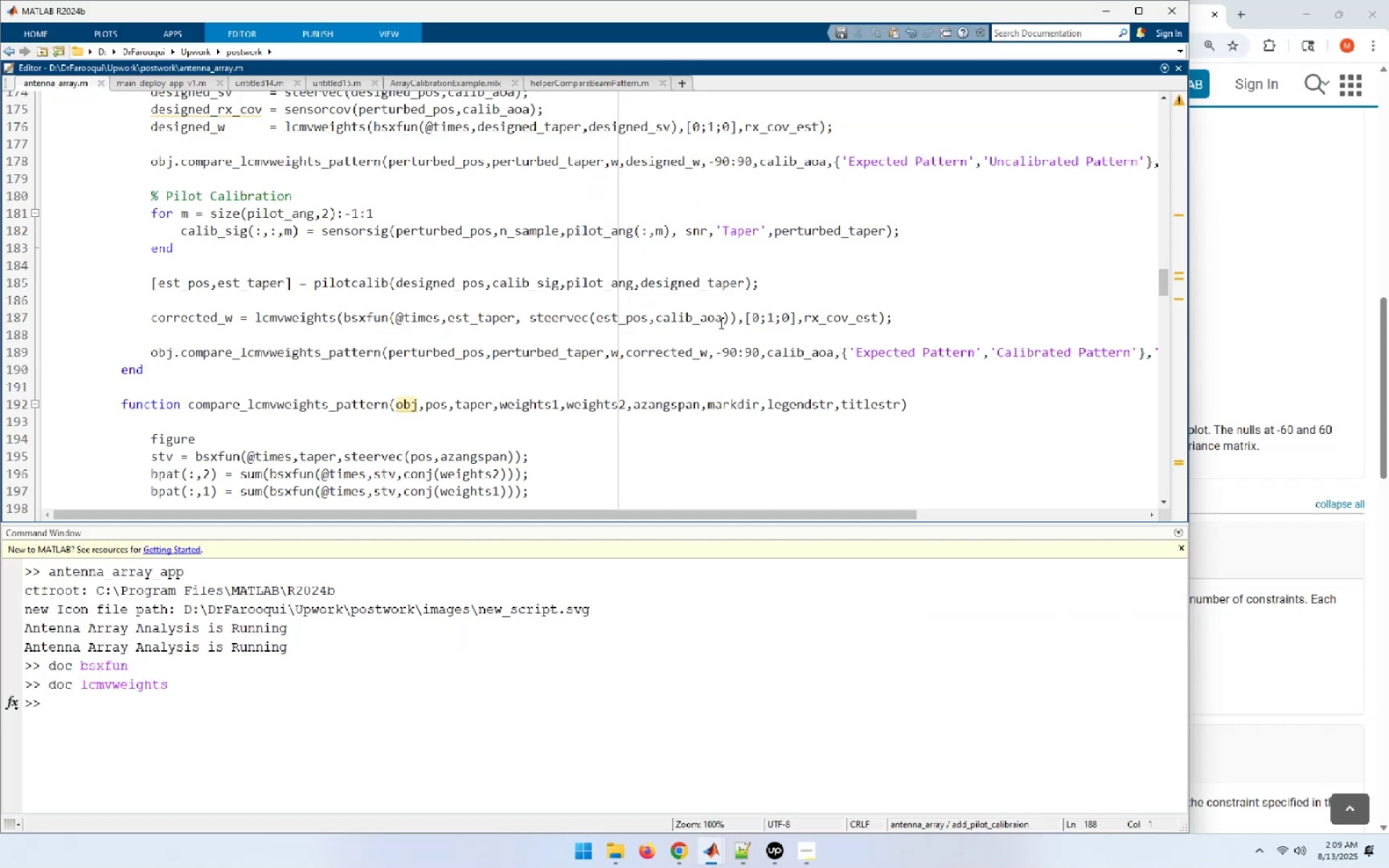 
left_click_drag(start_coordinate=[736, 315], to_coordinate=[513, 318])
 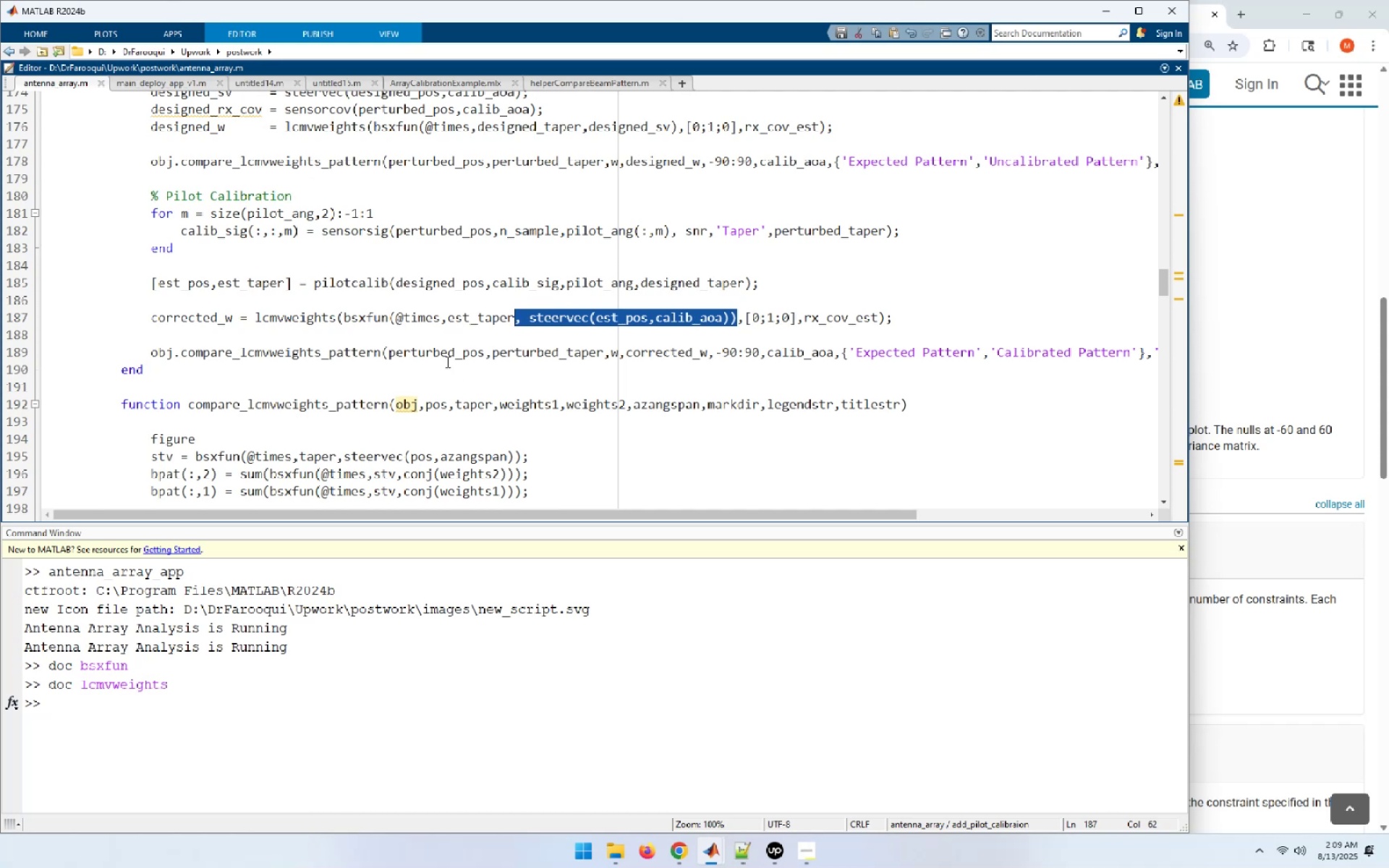 
left_click([446, 362])
 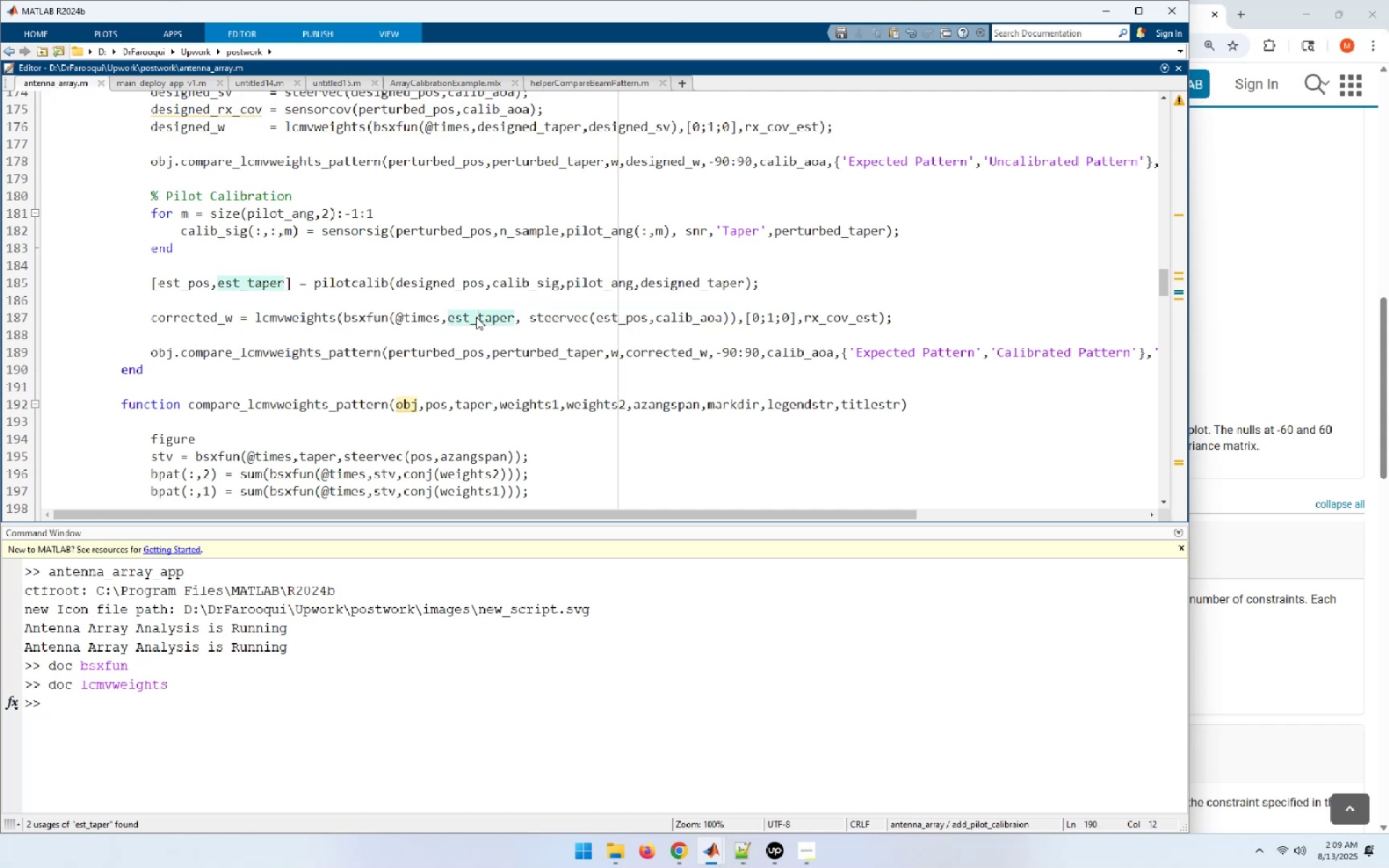 
double_click([476, 317])
 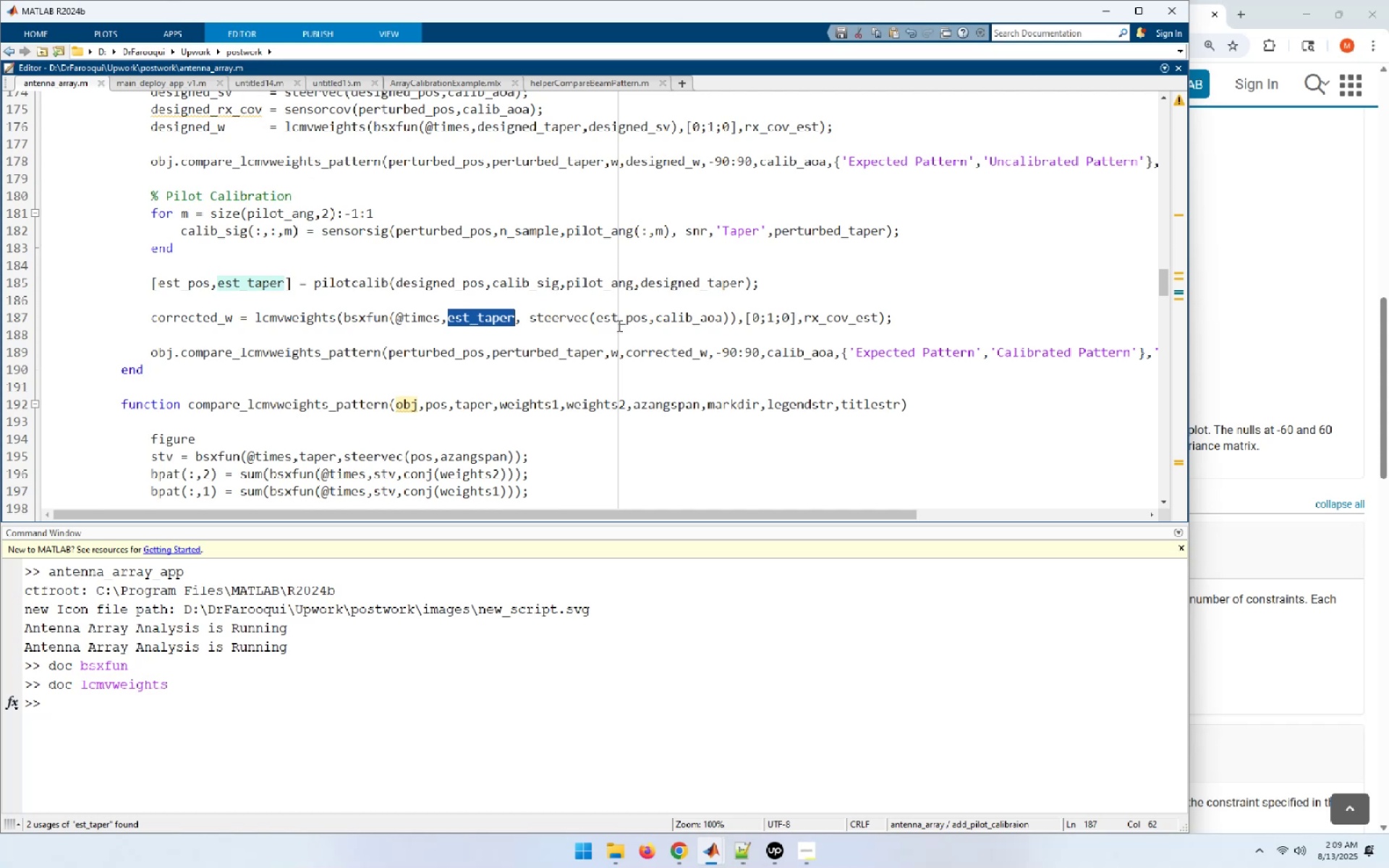 